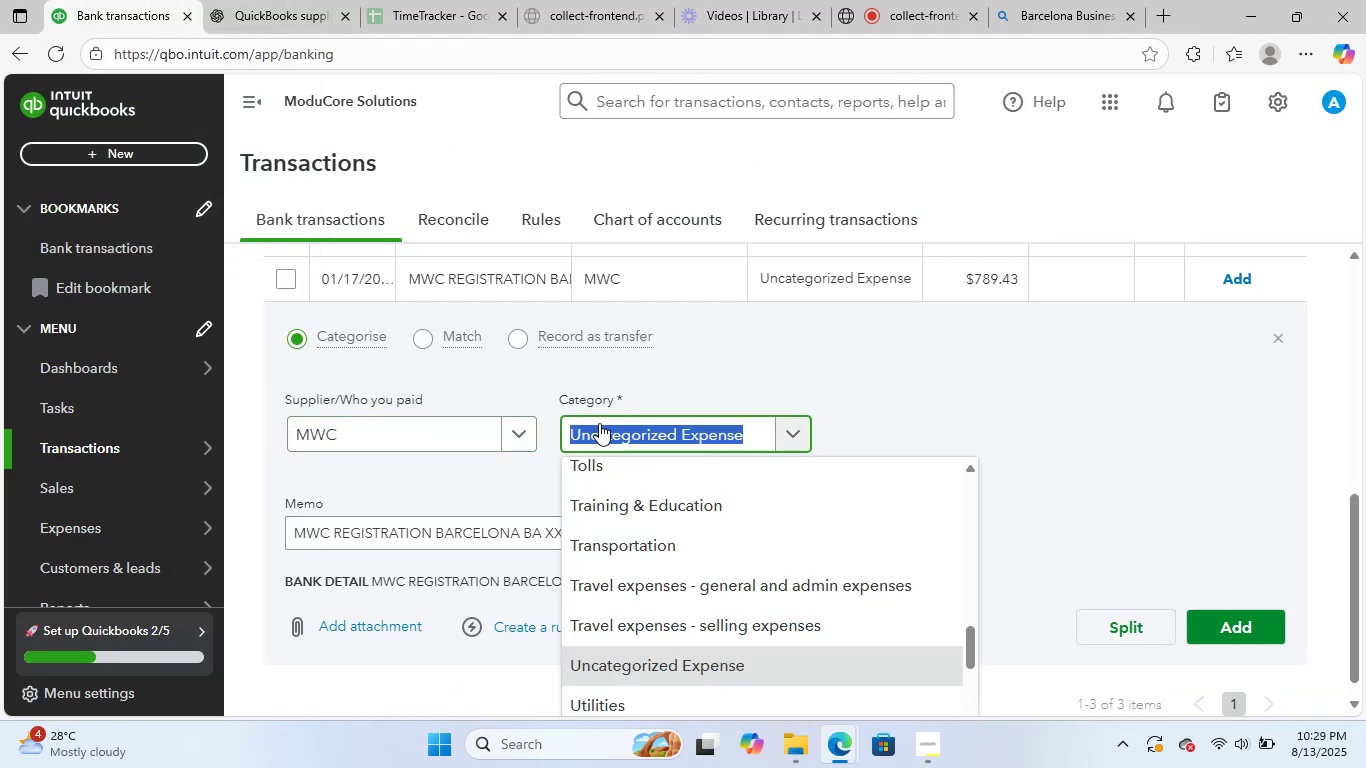 
type(confe)
key(Backspace)
key(Backspace)
key(Backspace)
key(Backspace)
key(Backspace)
key(Backspace)
type(even)
key(Backspace)
key(Backspace)
key(Backspace)
key(Backspace)
type(tra)
 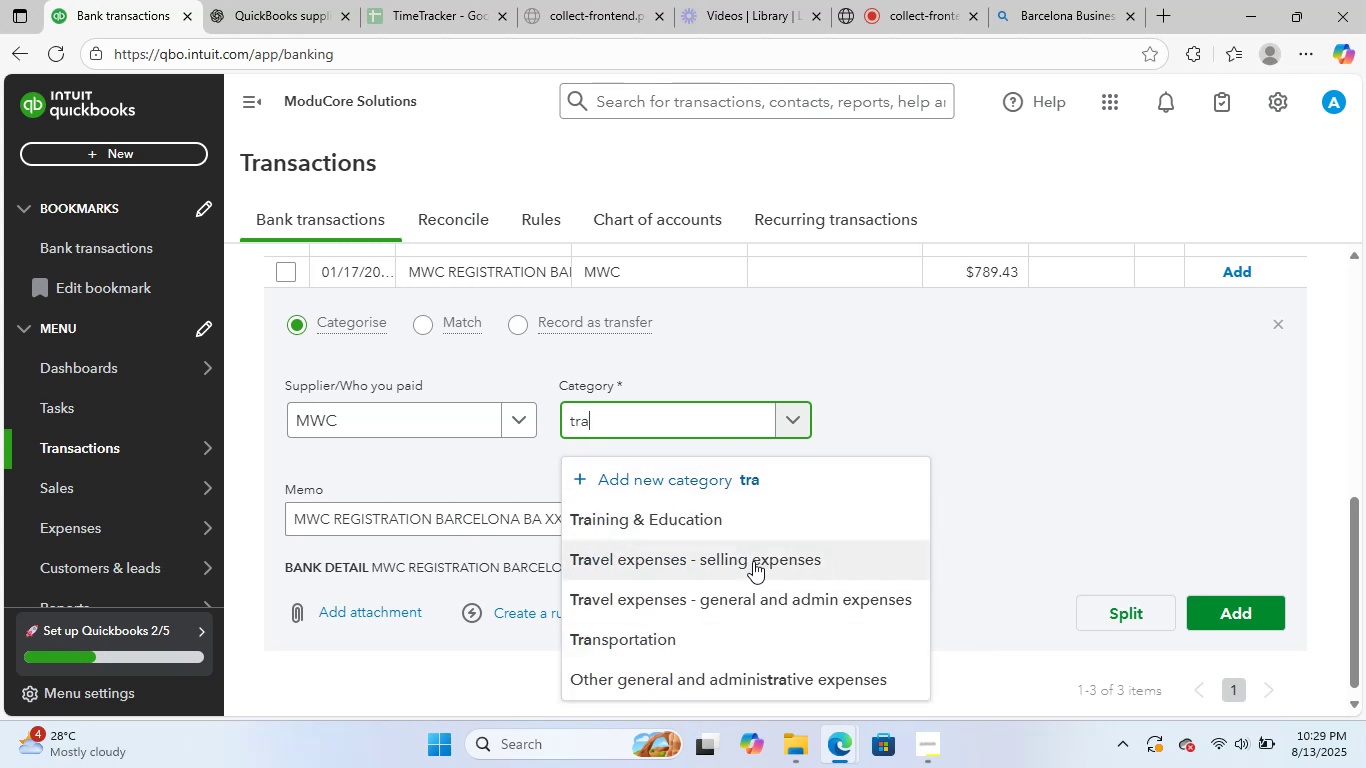 
left_click([753, 561])
 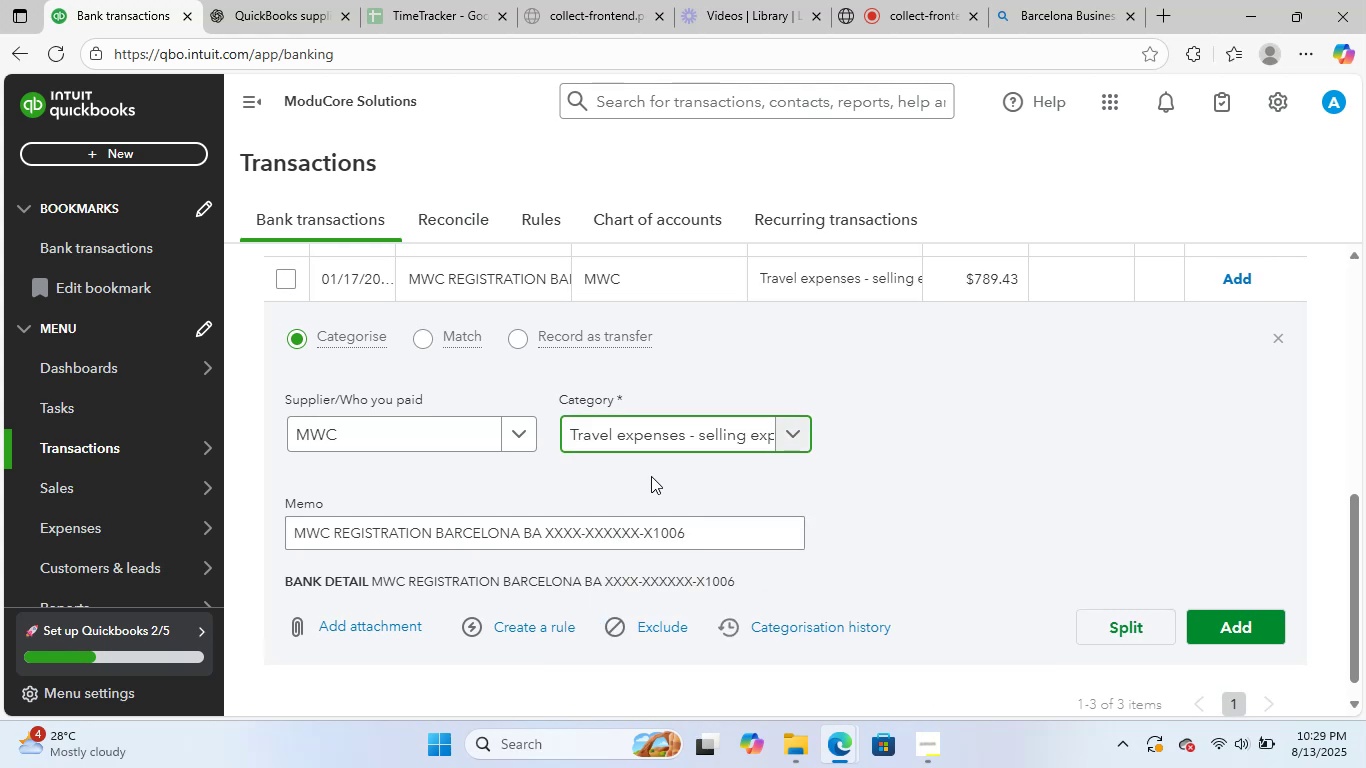 
scroll: coordinate [704, 495], scroll_direction: down, amount: 1.0
 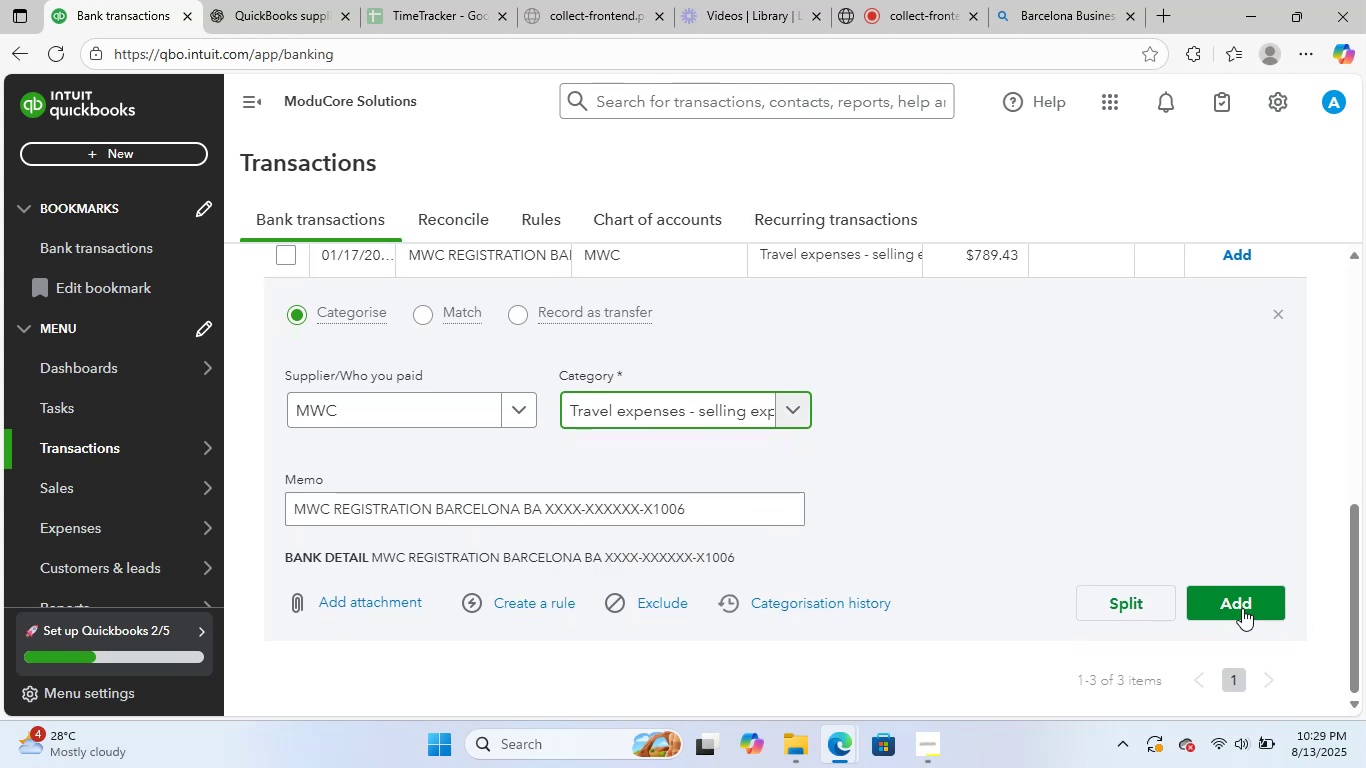 
left_click([1238, 604])
 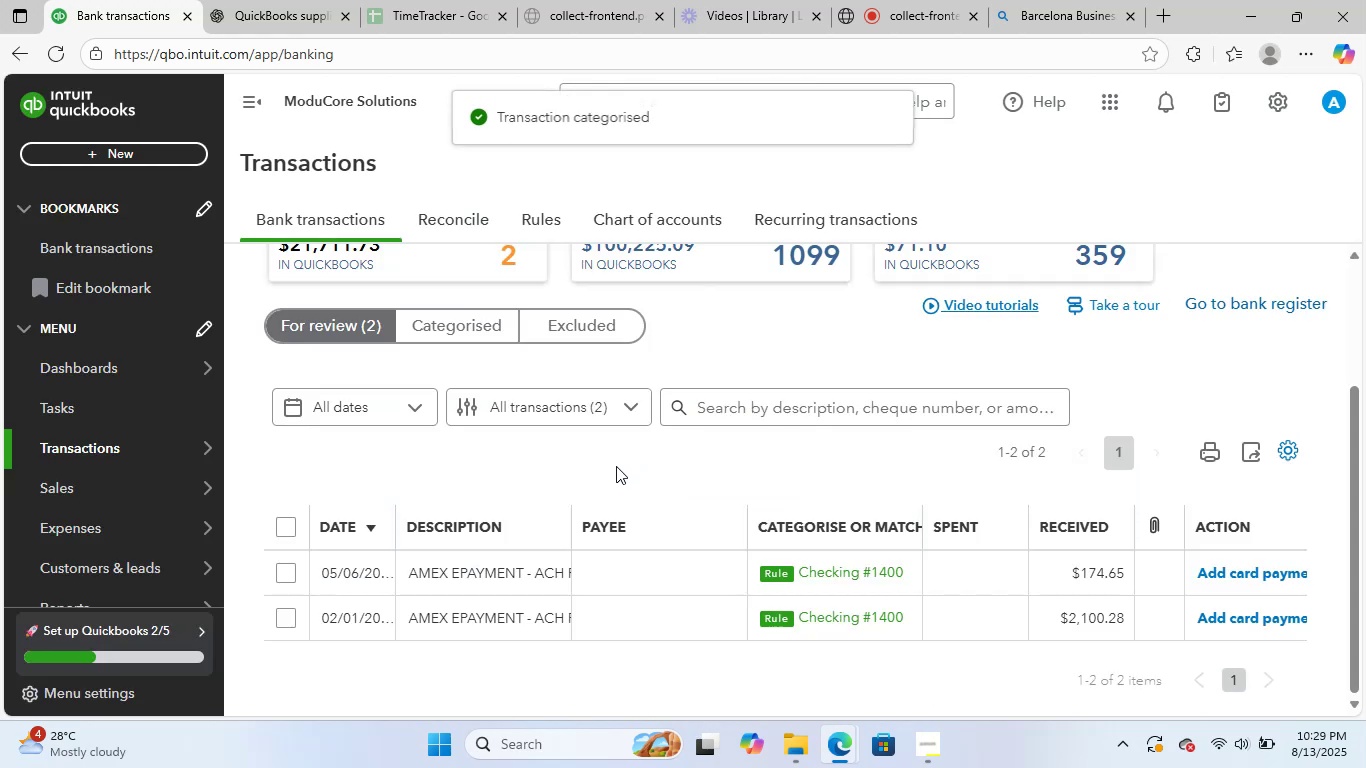 
left_click([623, 567])
 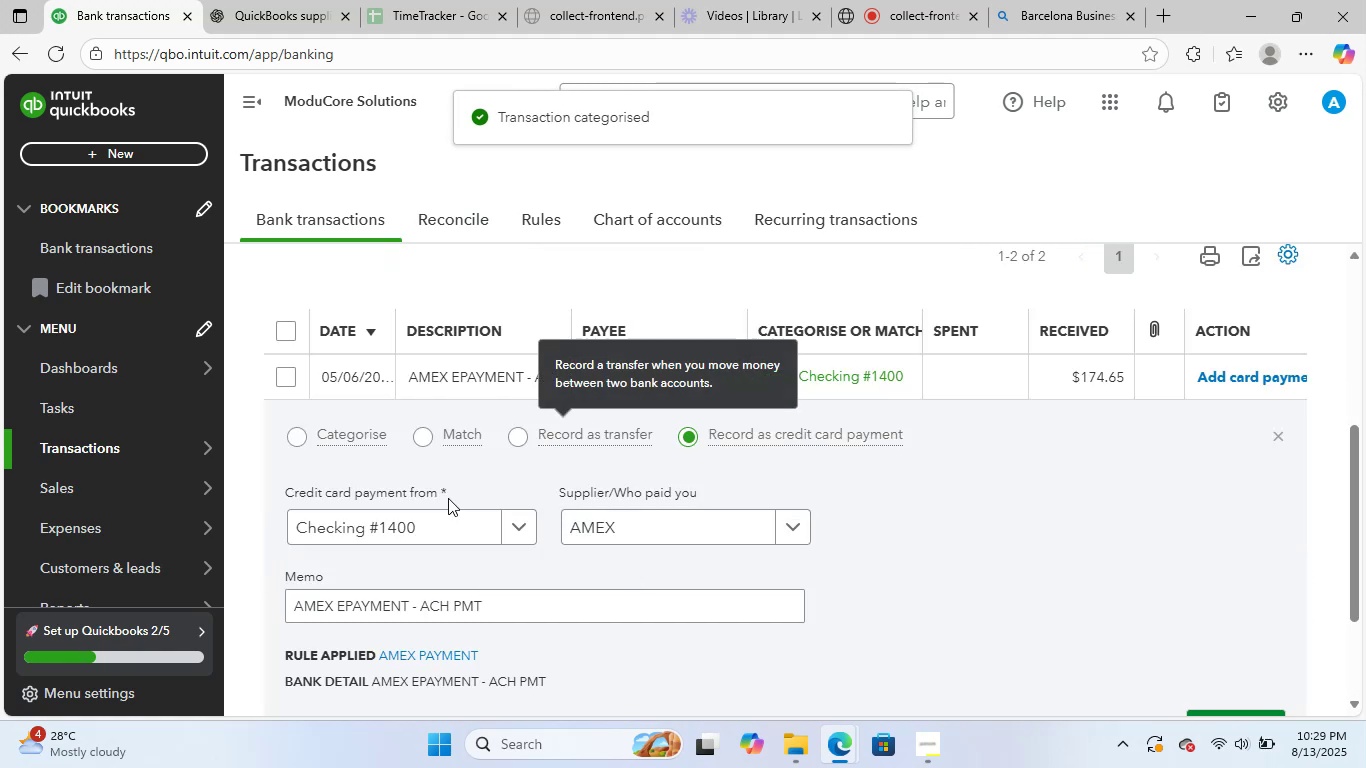 
scroll: coordinate [995, 552], scroll_direction: down, amount: 2.0
 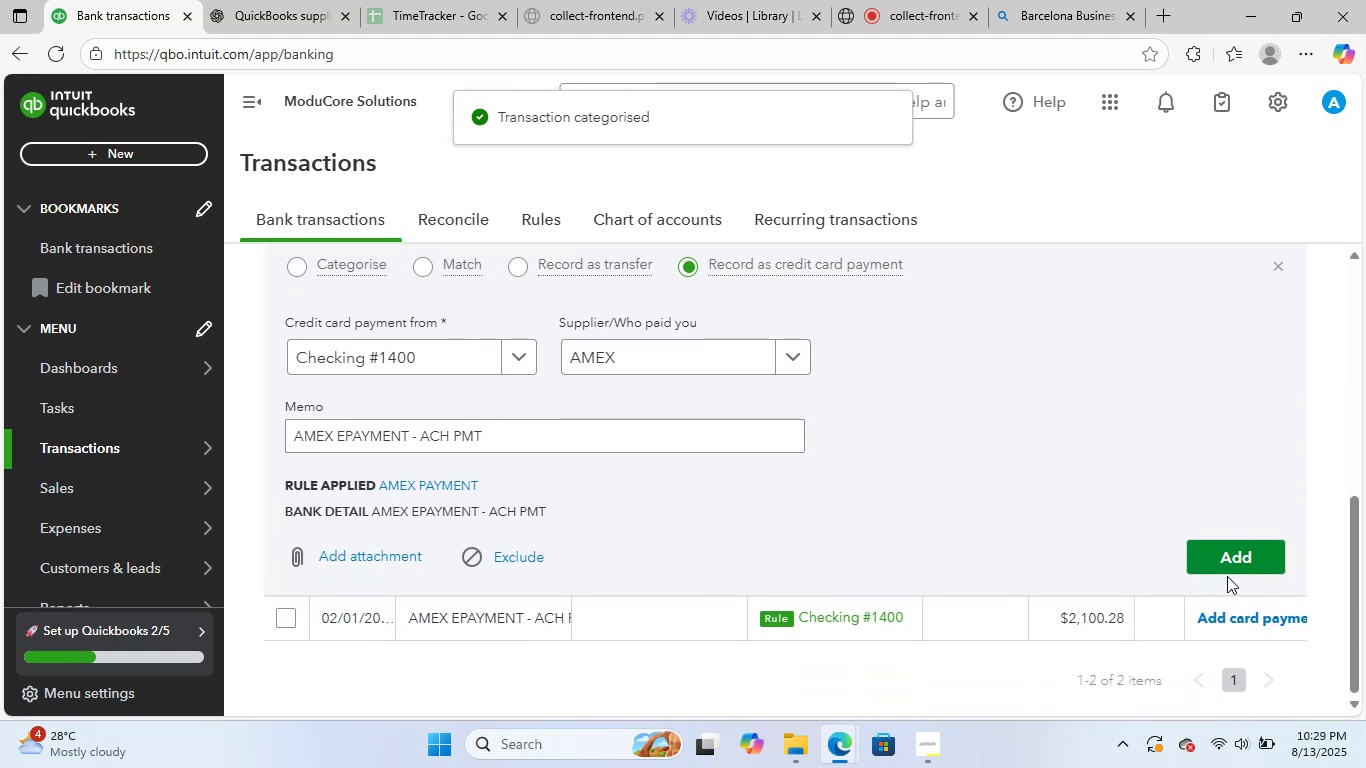 
left_click([1232, 562])
 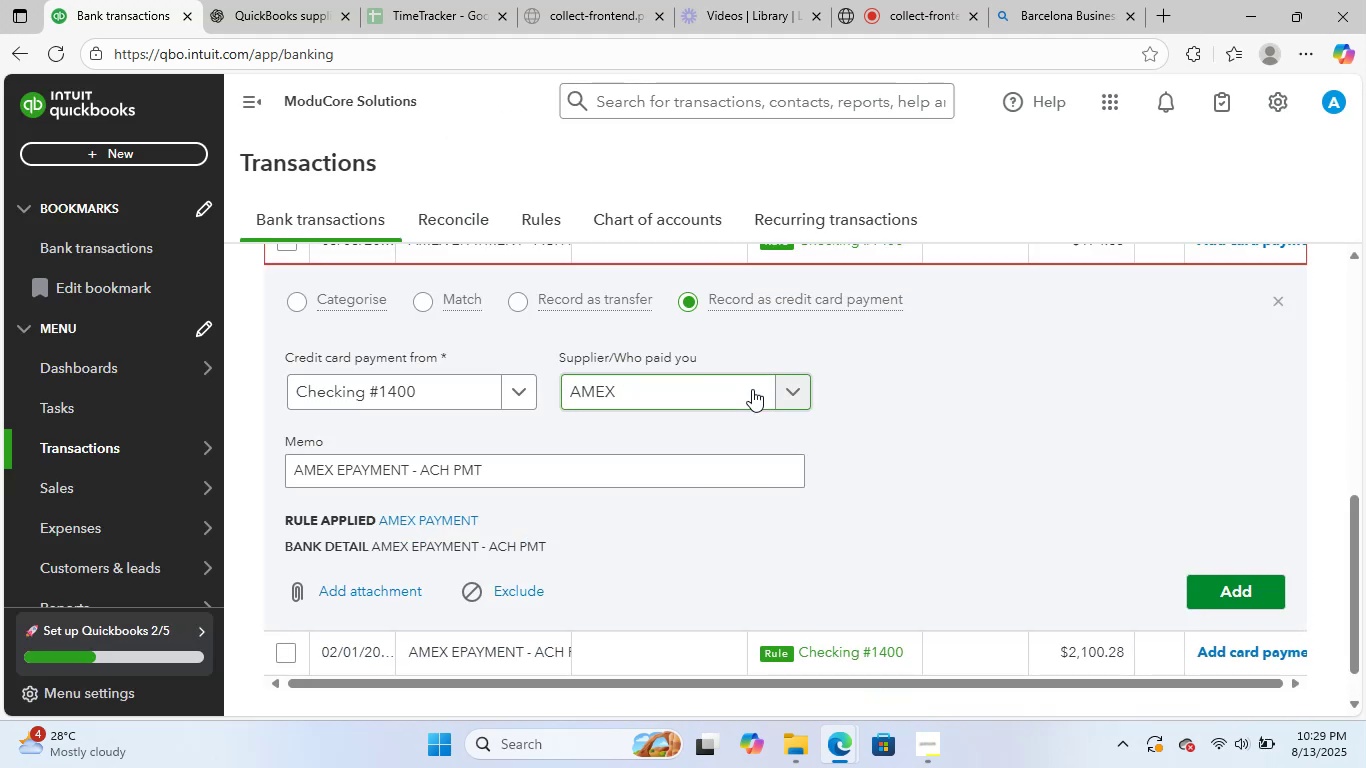 
scroll: coordinate [830, 433], scroll_direction: up, amount: 1.0
 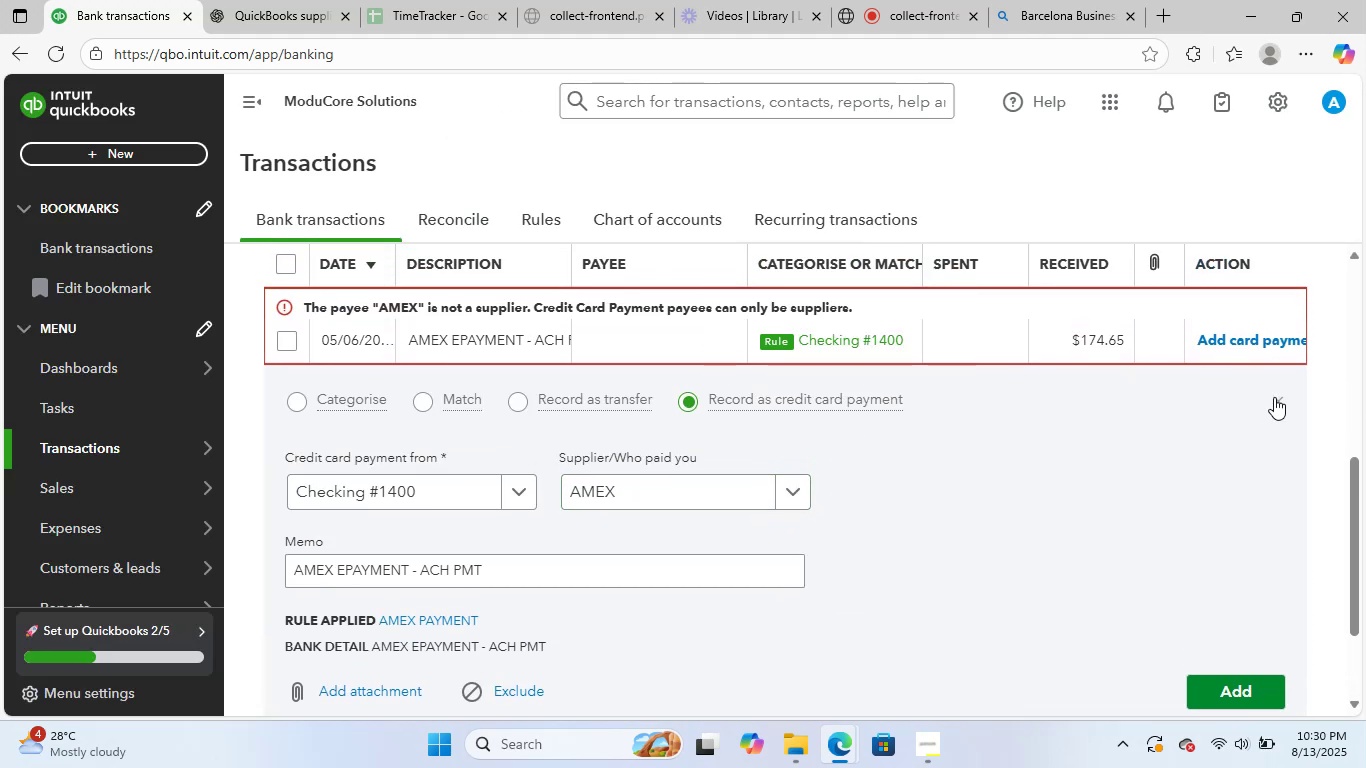 
left_click([1279, 401])
 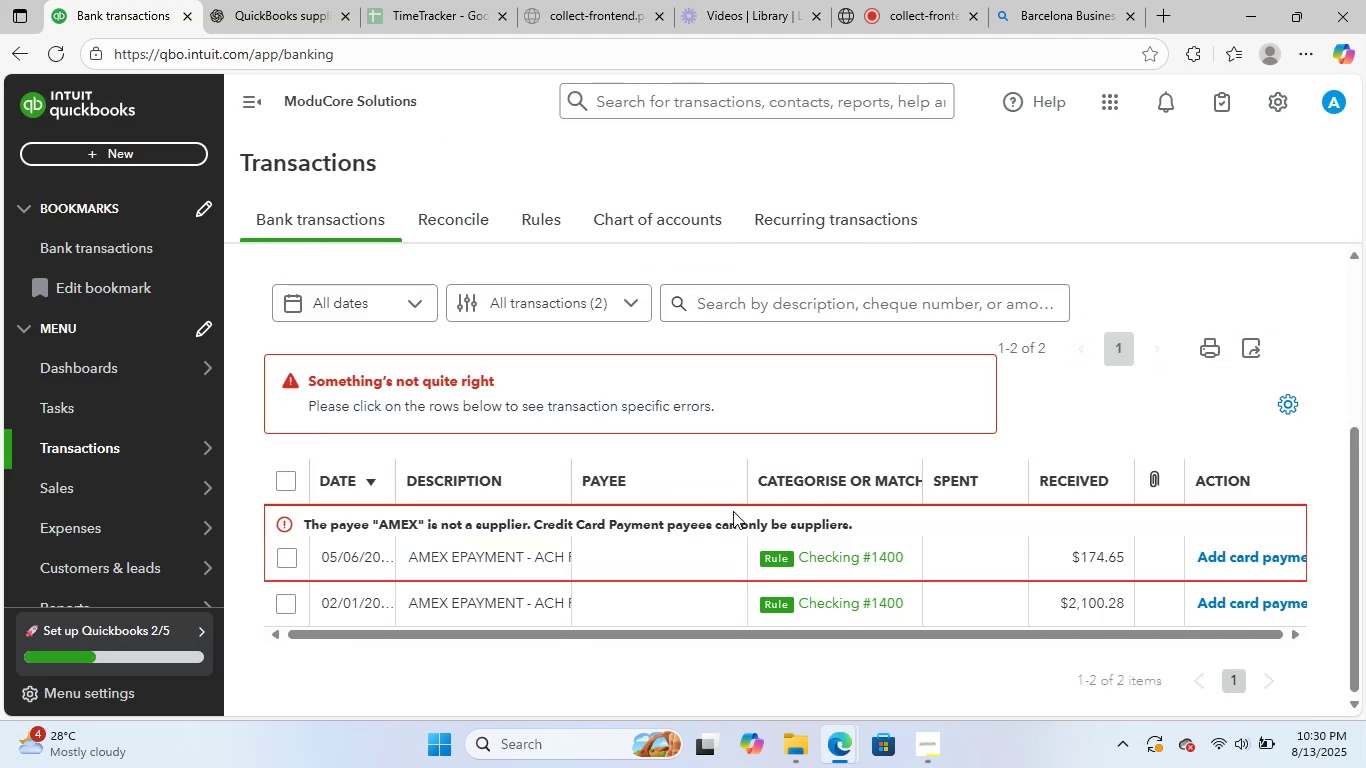 
mouse_move([708, 568])
 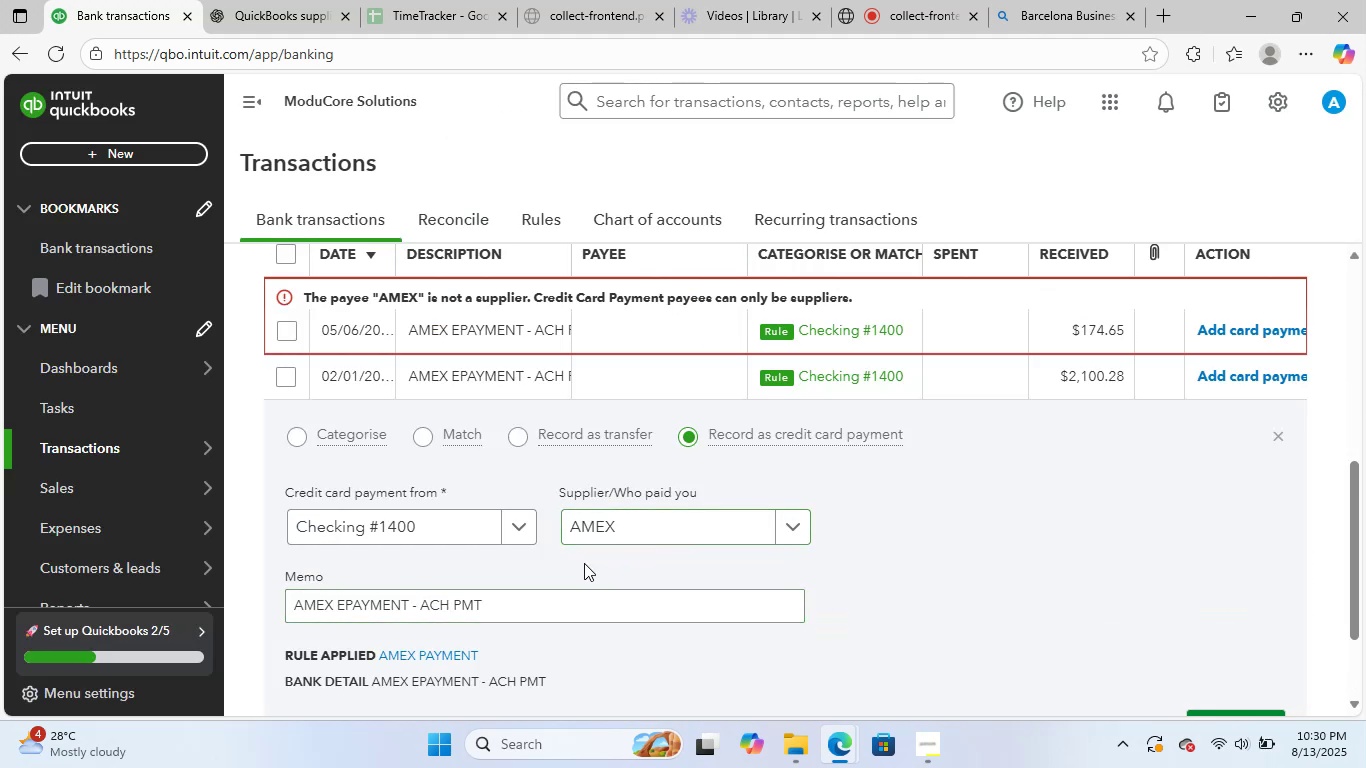 
scroll: coordinate [704, 523], scroll_direction: down, amount: 1.0
 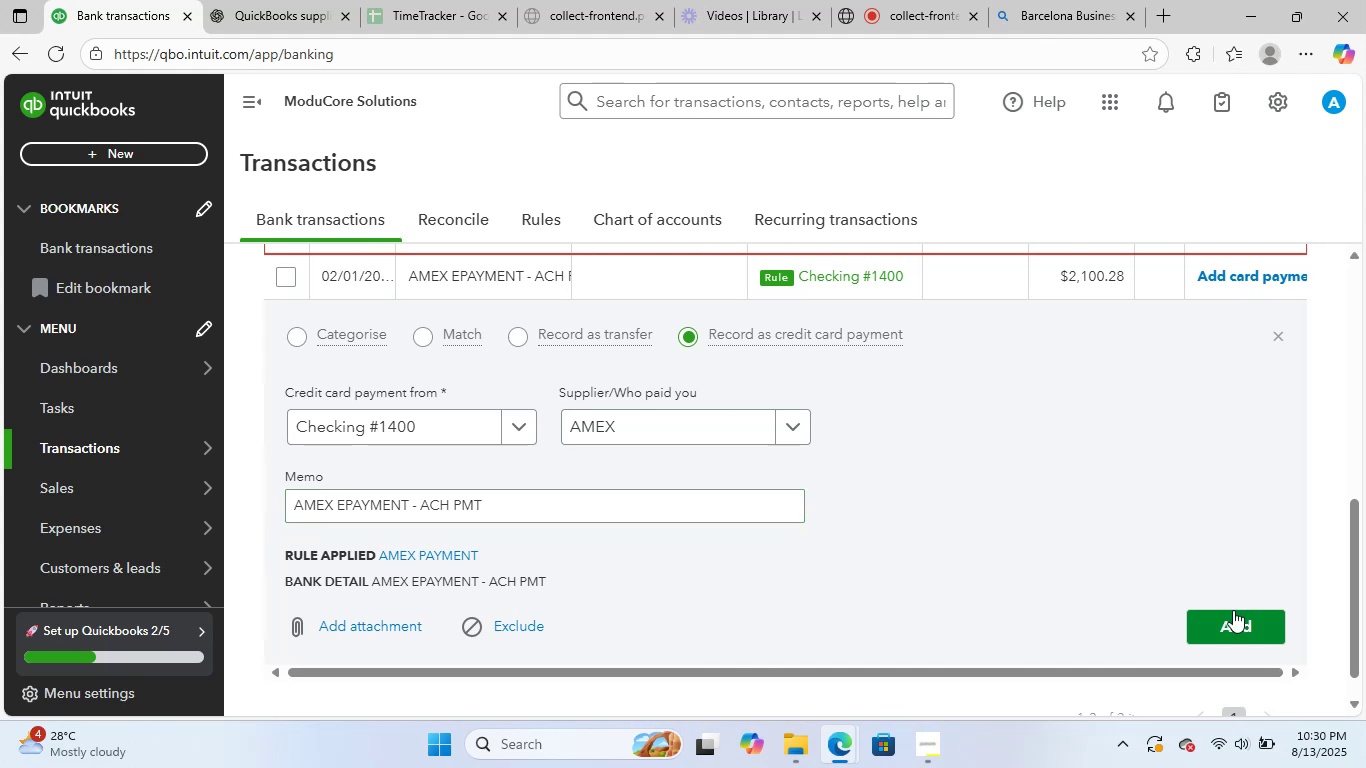 
left_click([1235, 609])
 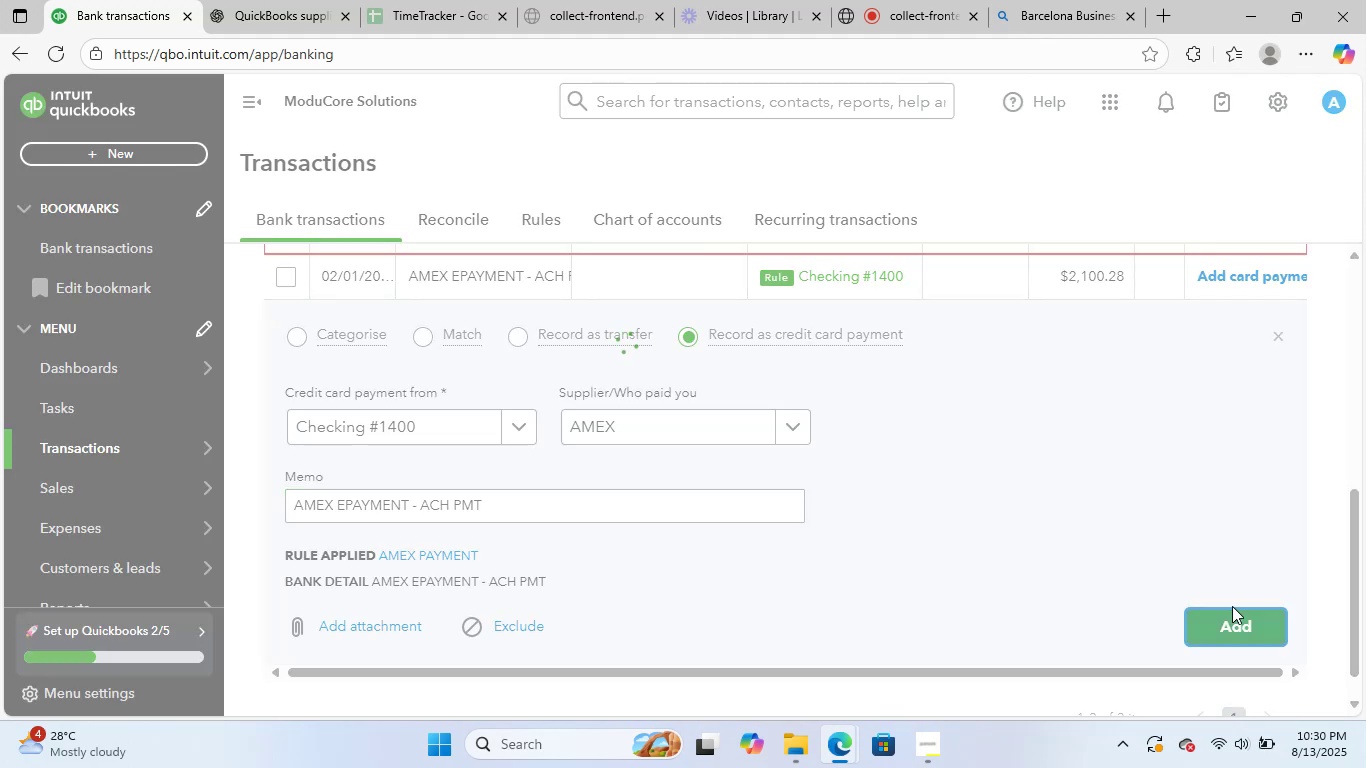 
mouse_move([768, 327])
 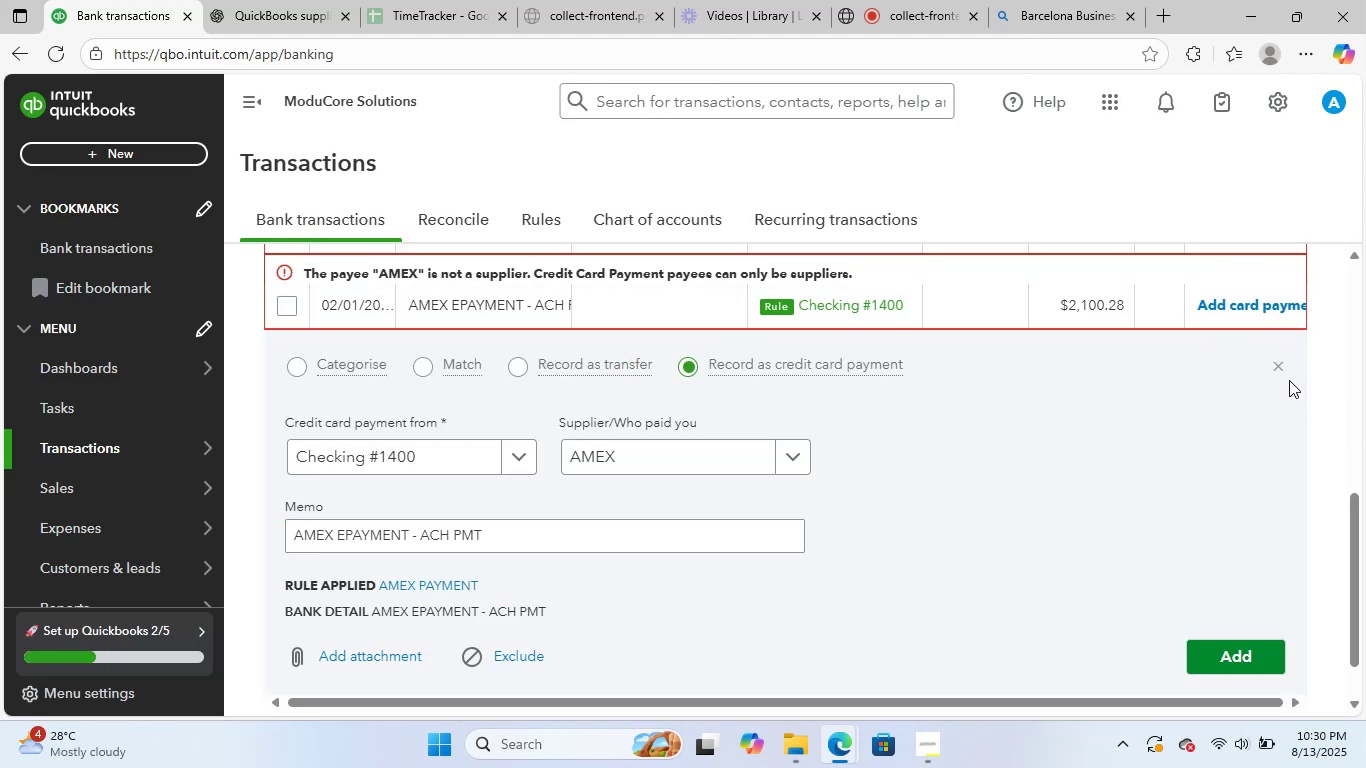 
left_click([1286, 372])
 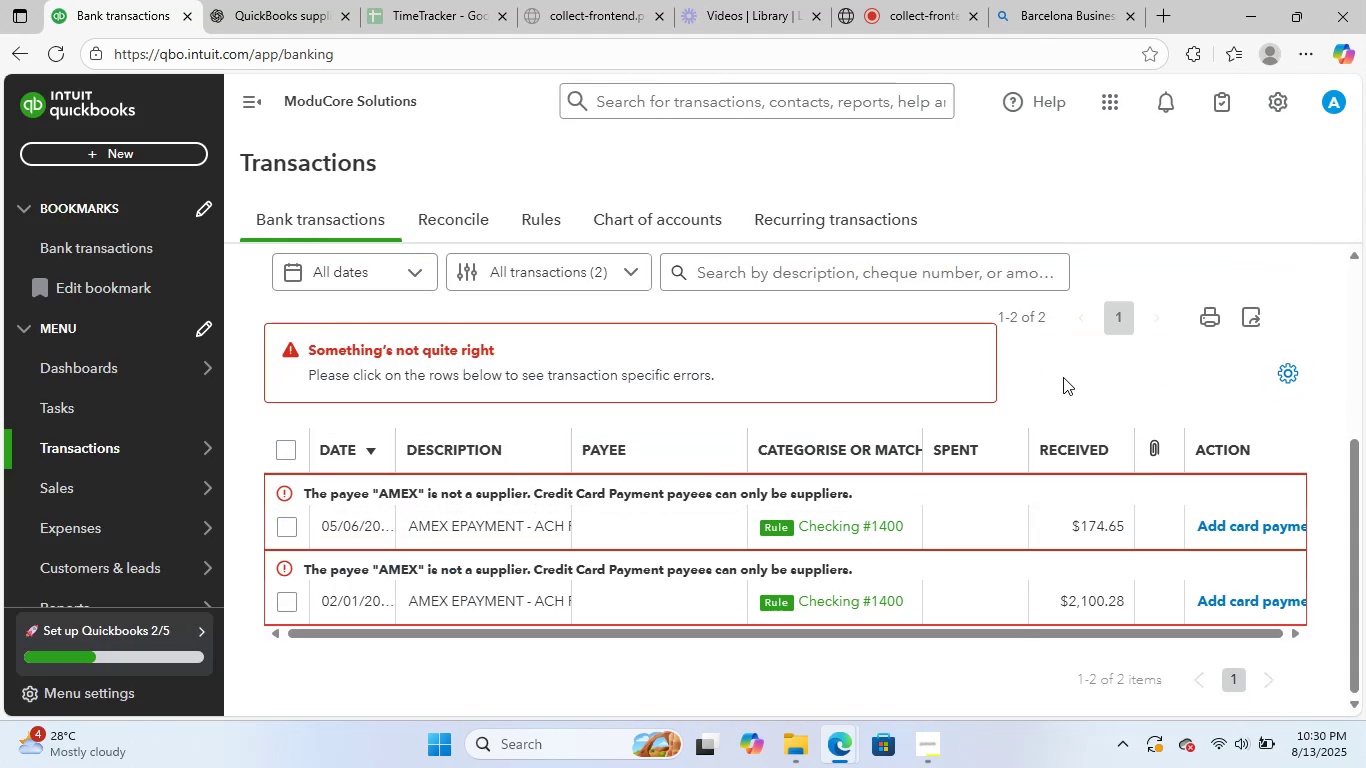 
double_click([1063, 377])
 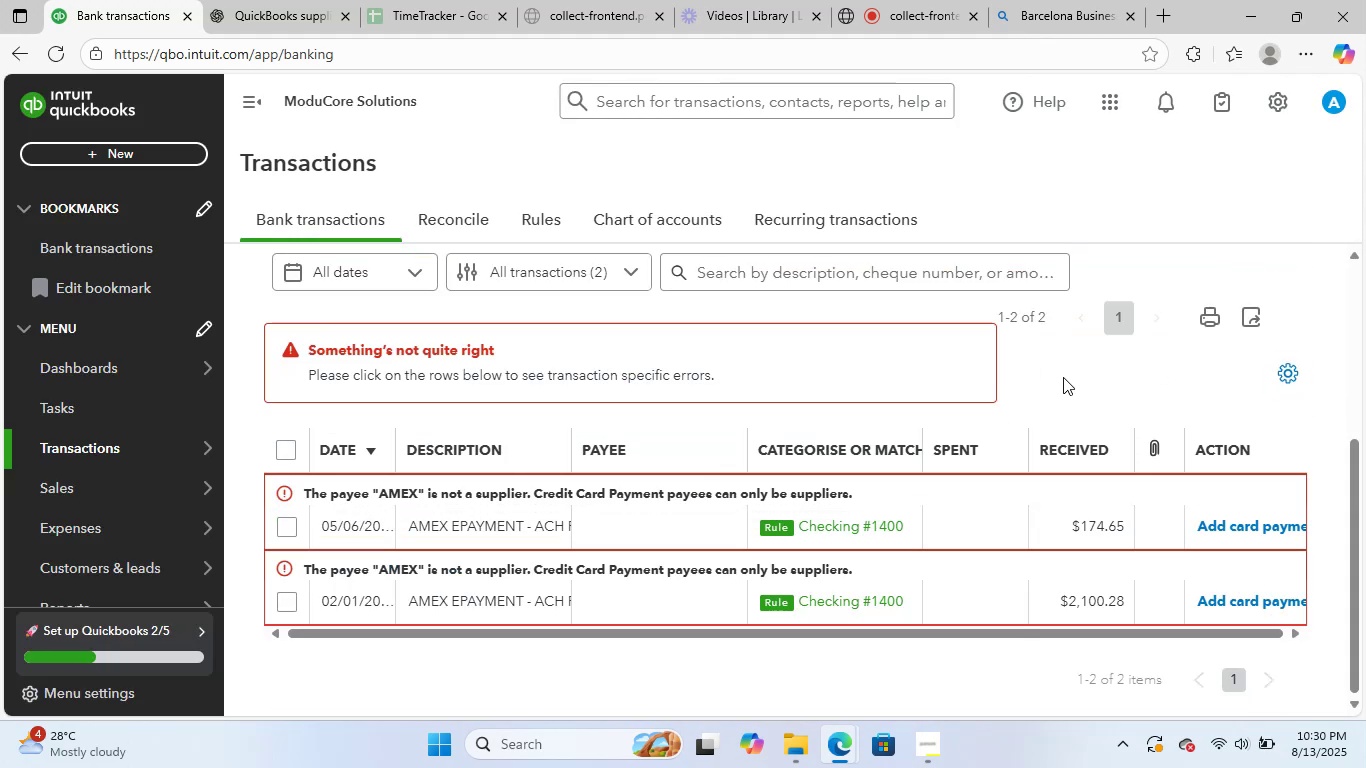 
triple_click([1063, 377])
 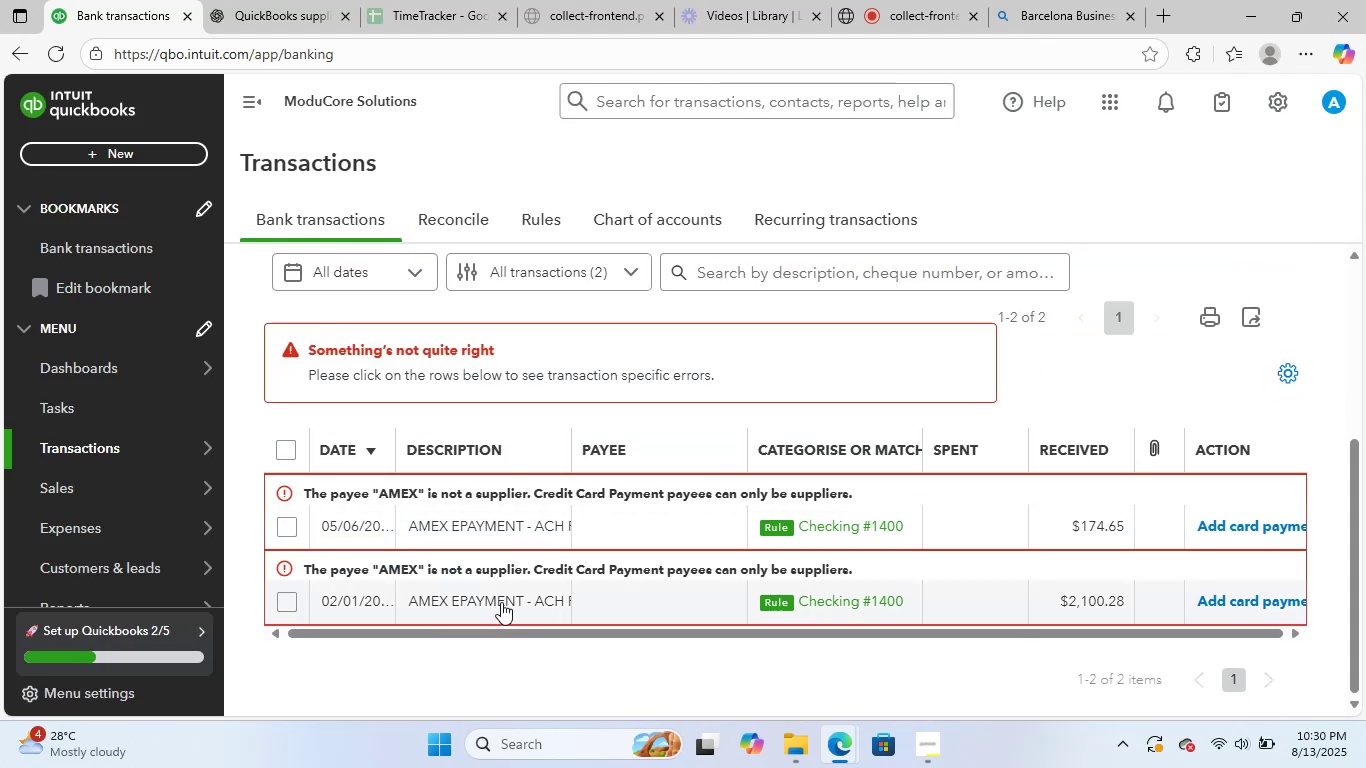 
double_click([503, 667])
 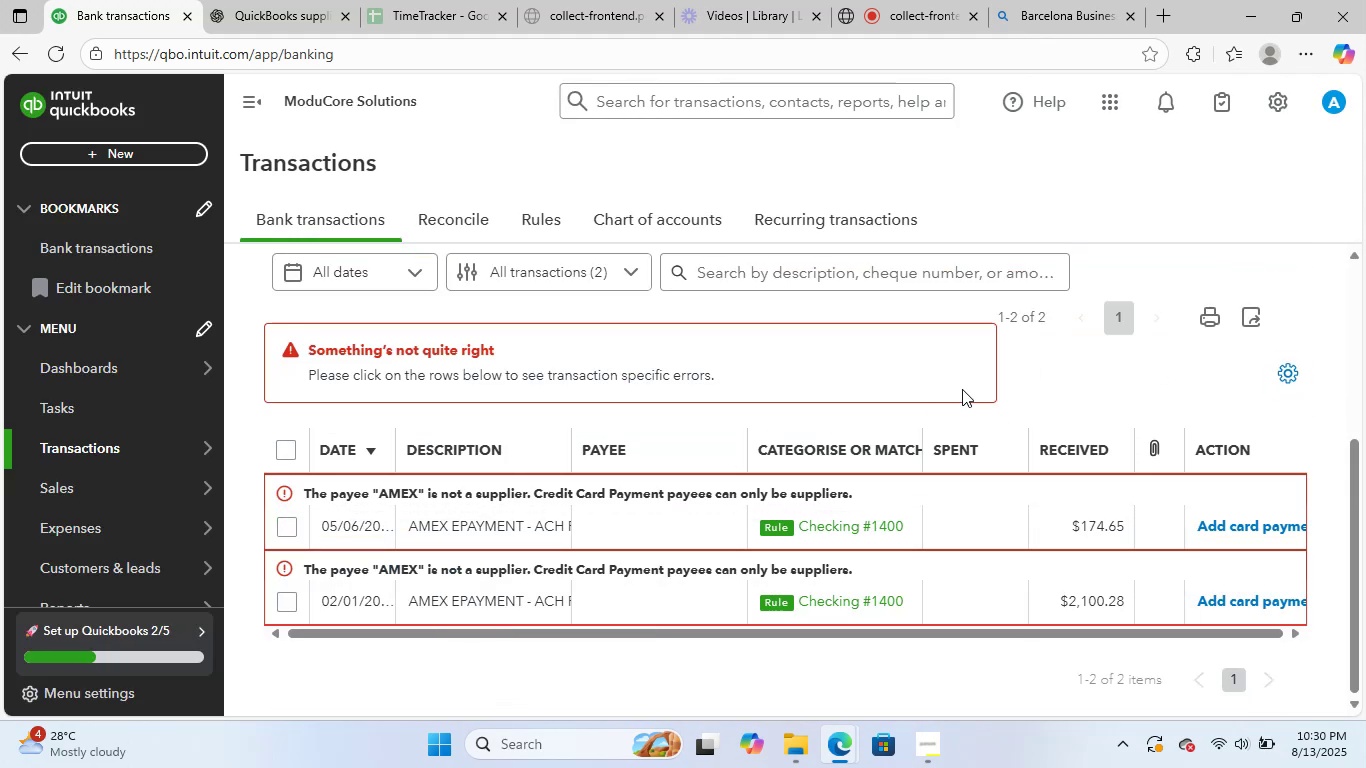 
left_click([1033, 369])
 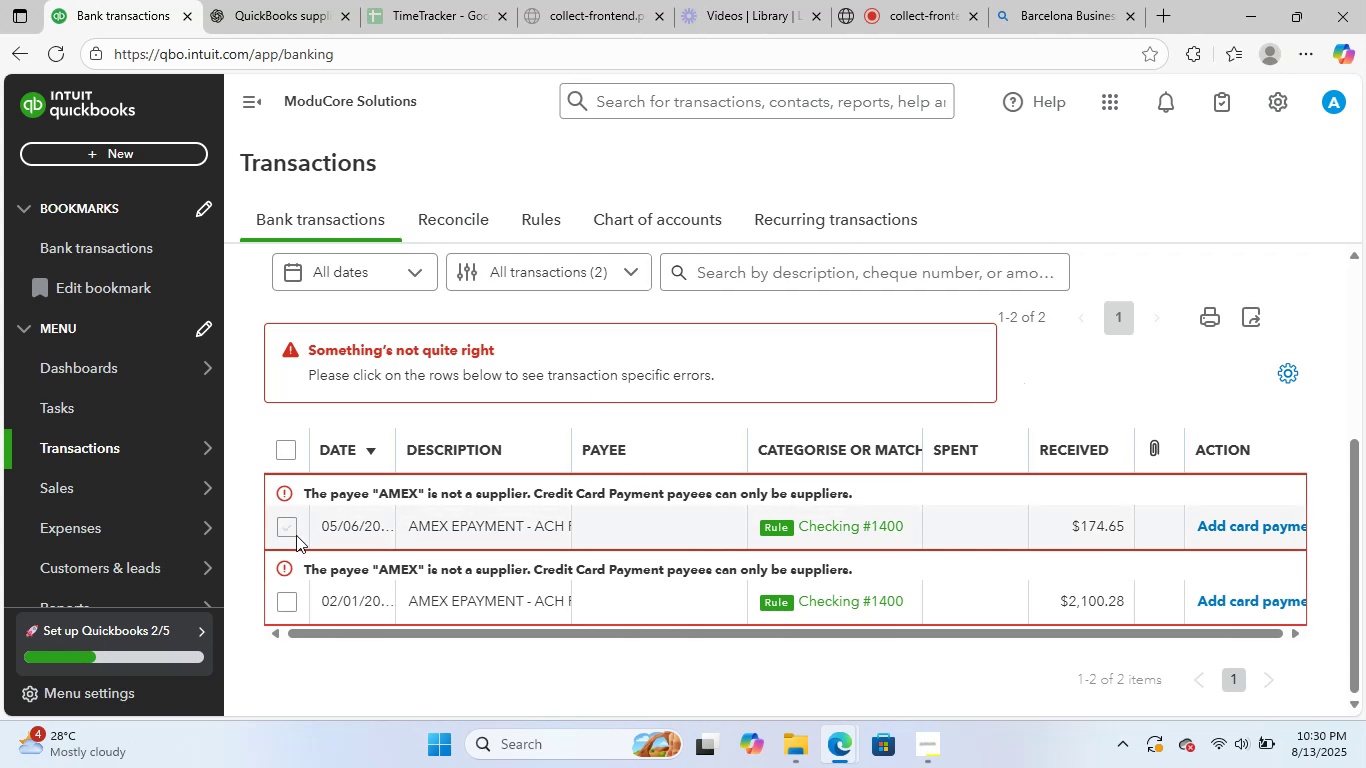 
left_click([288, 491])
 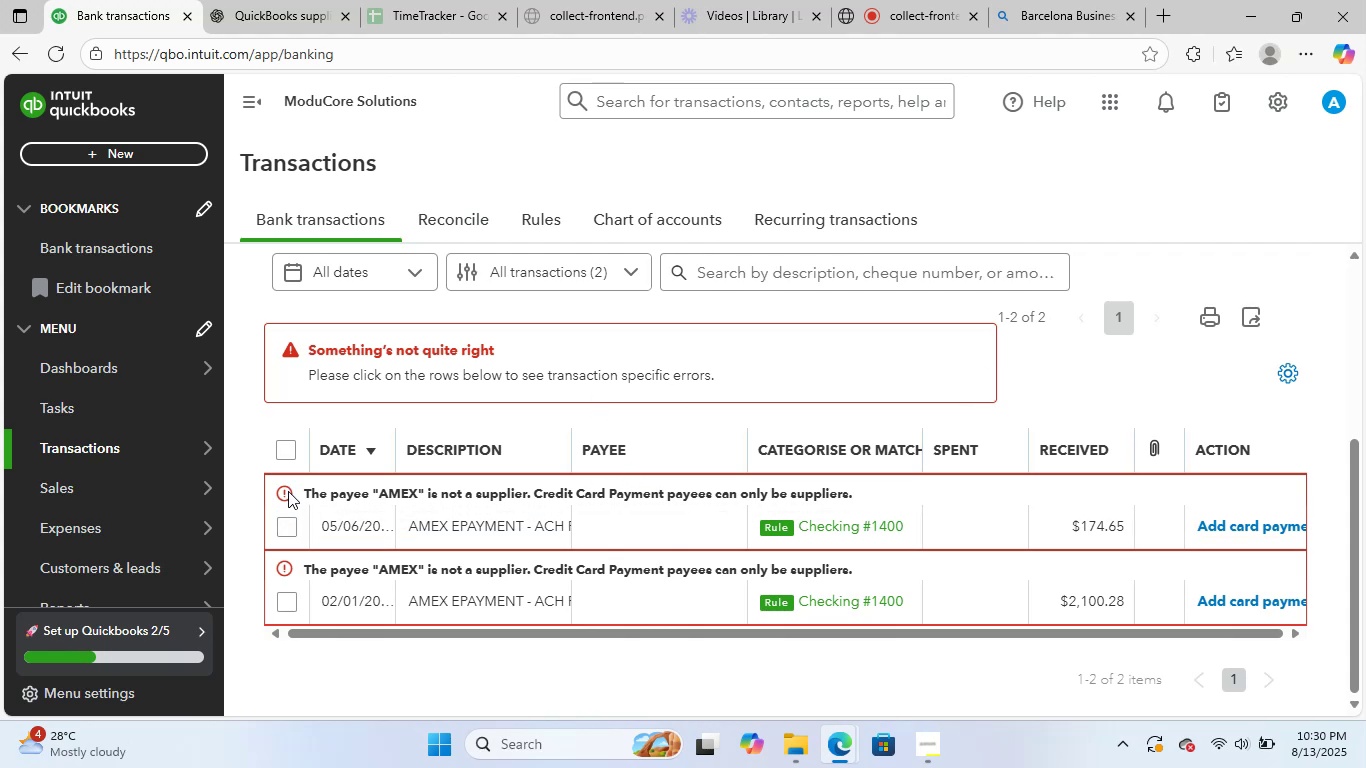 
double_click([288, 491])
 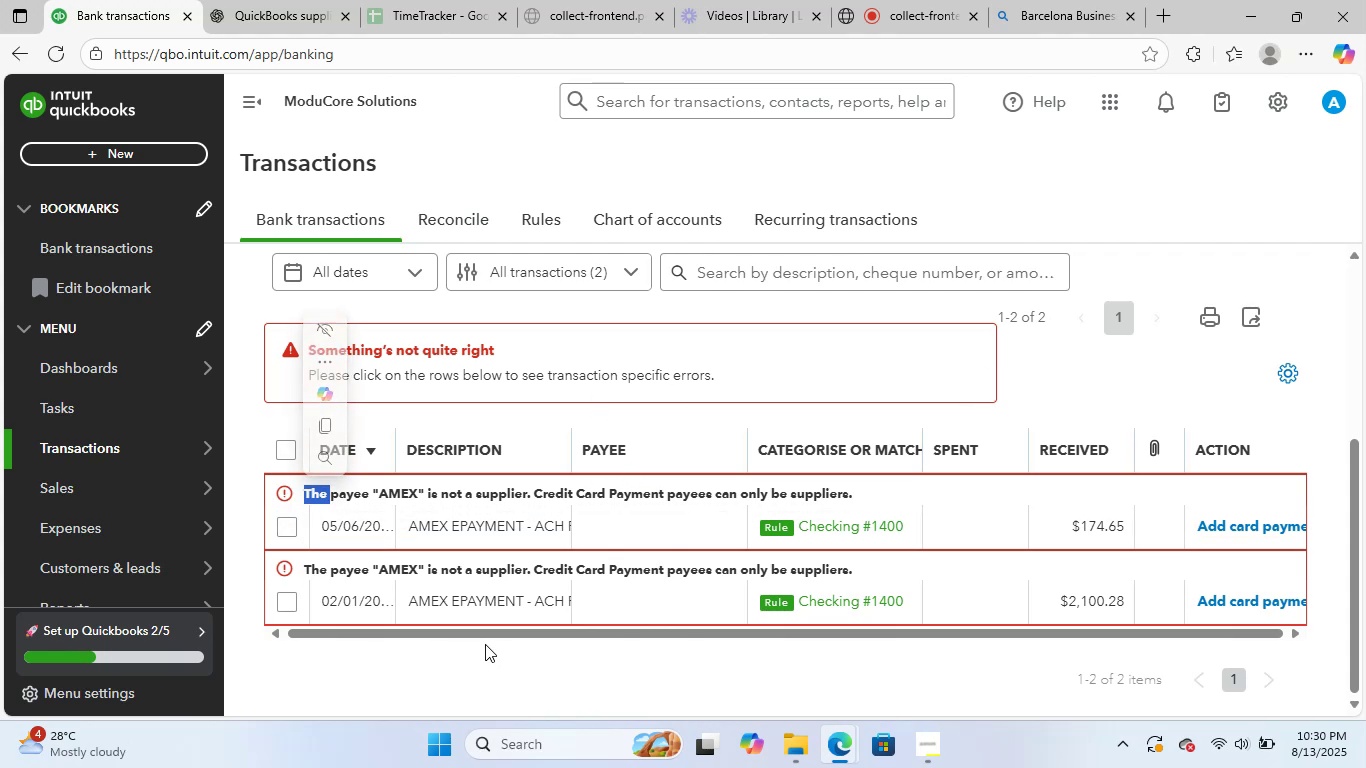 
left_click([498, 635])
 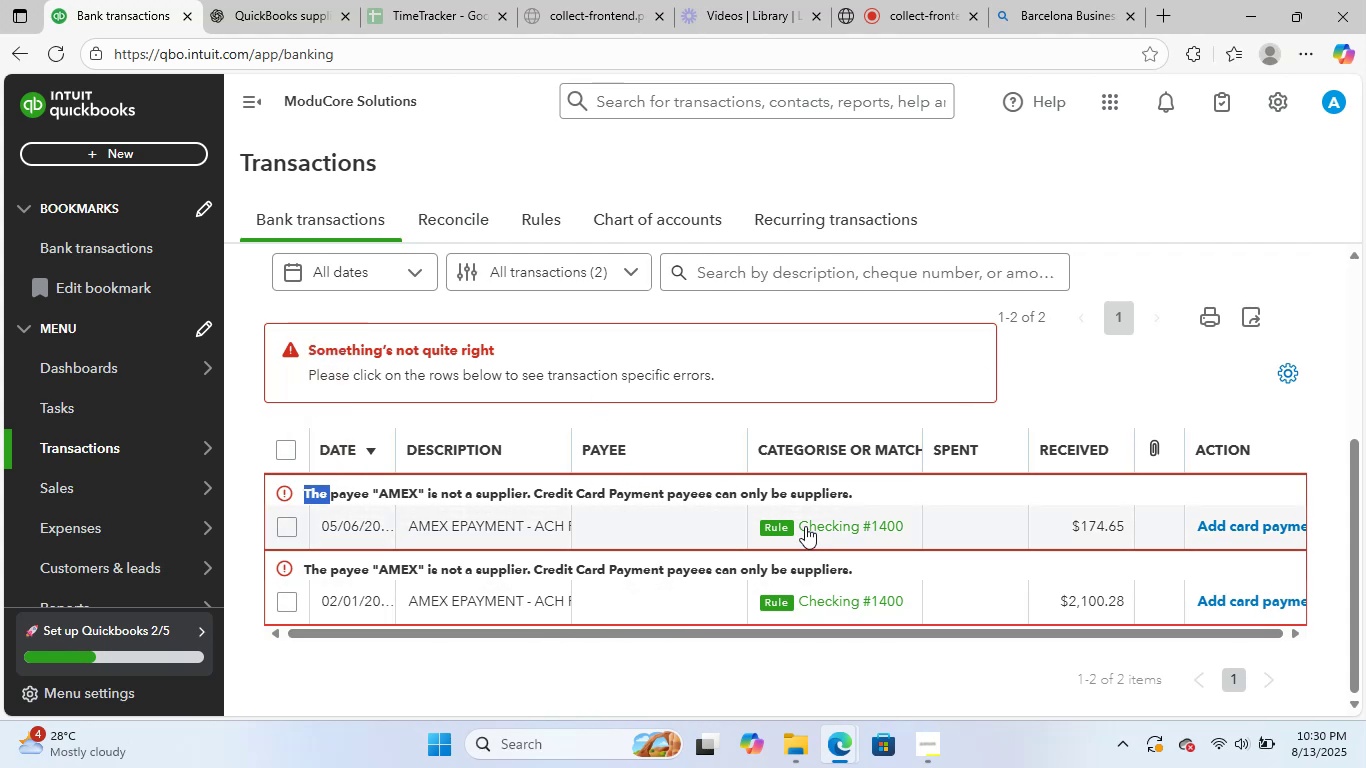 
left_click([684, 532])
 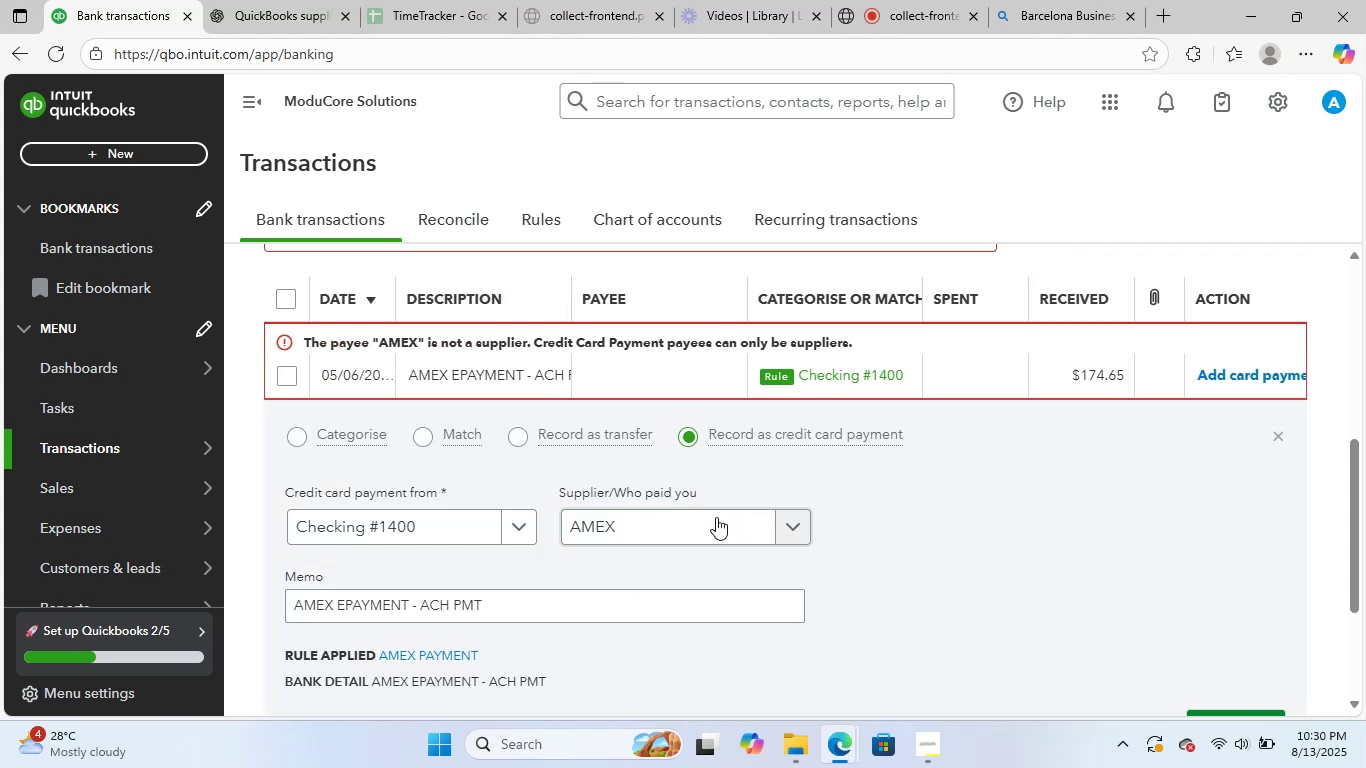 
left_click([706, 524])
 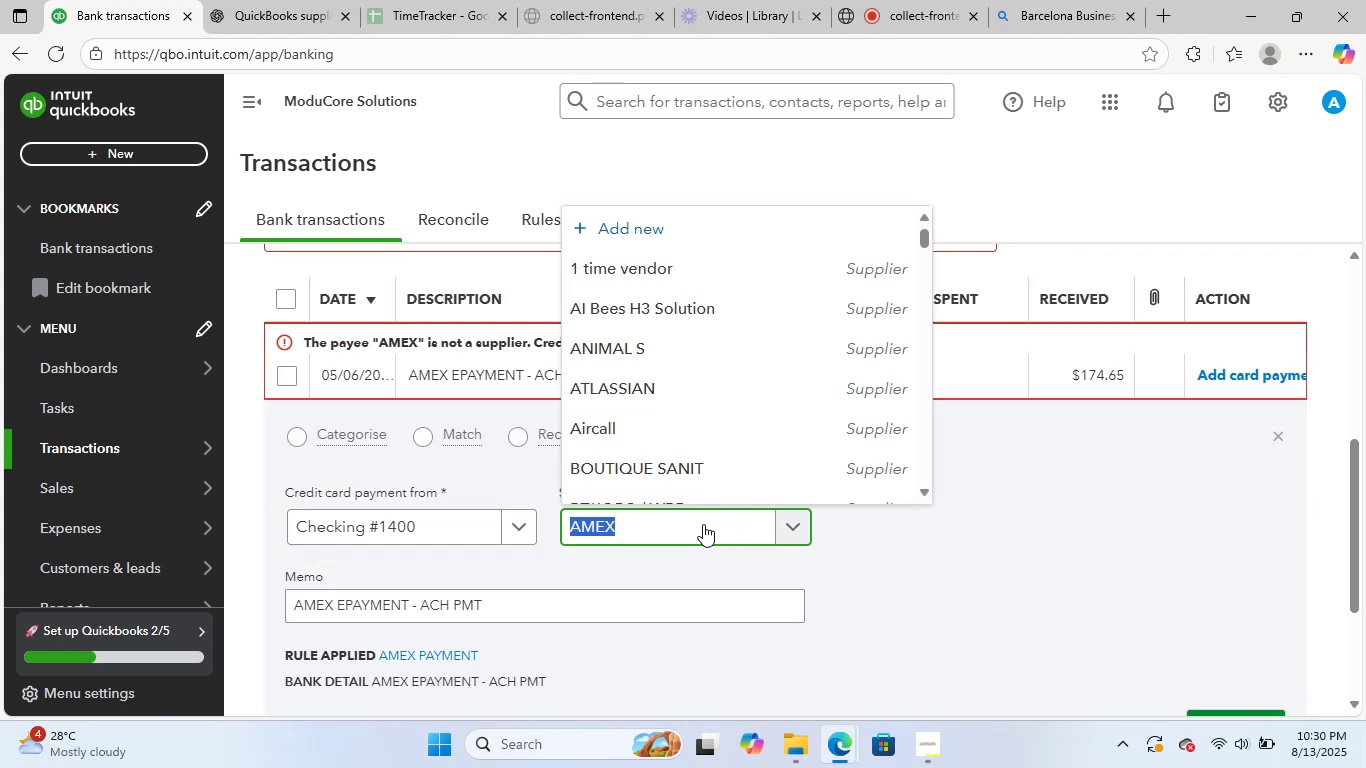 
type(cred)
key(Backspace)
key(Backspace)
key(Backspace)
key(Backspace)
 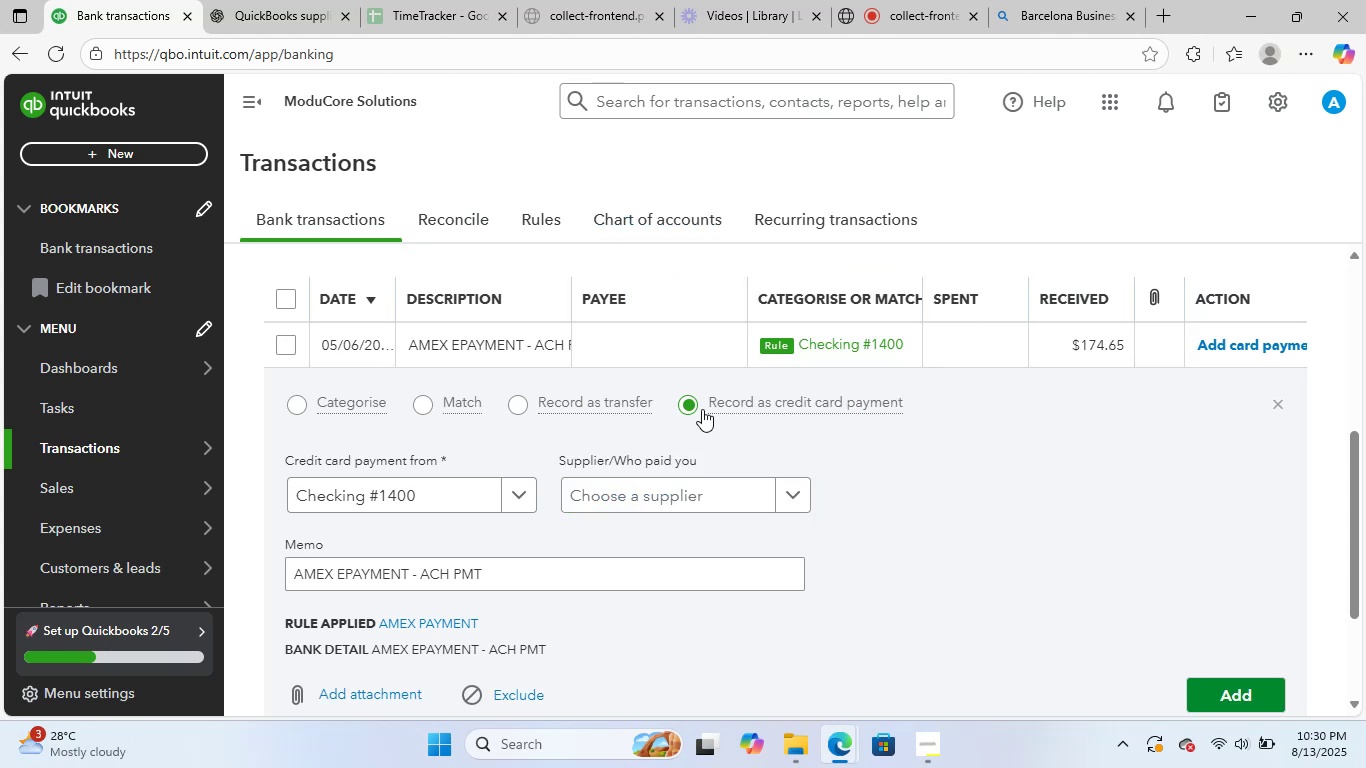 
left_click([1279, 399])
 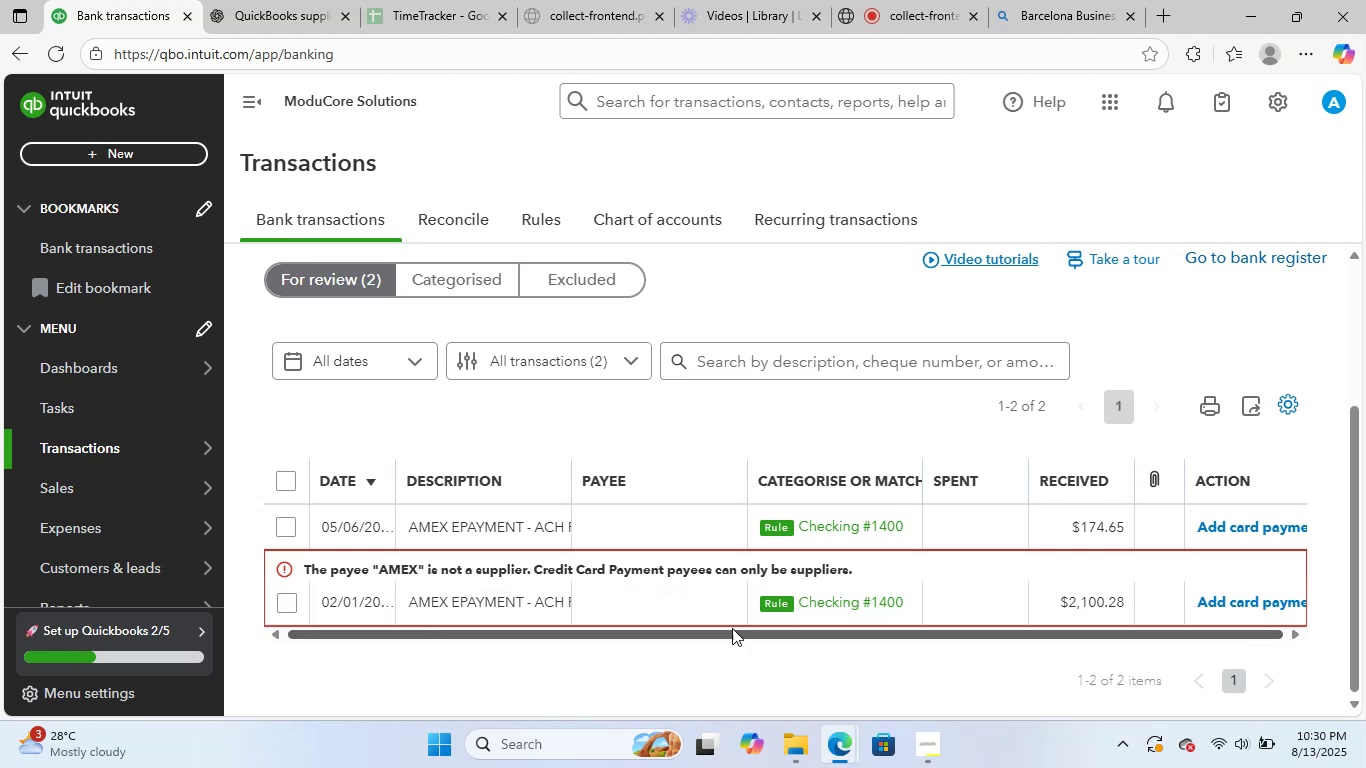 
wait(7.38)
 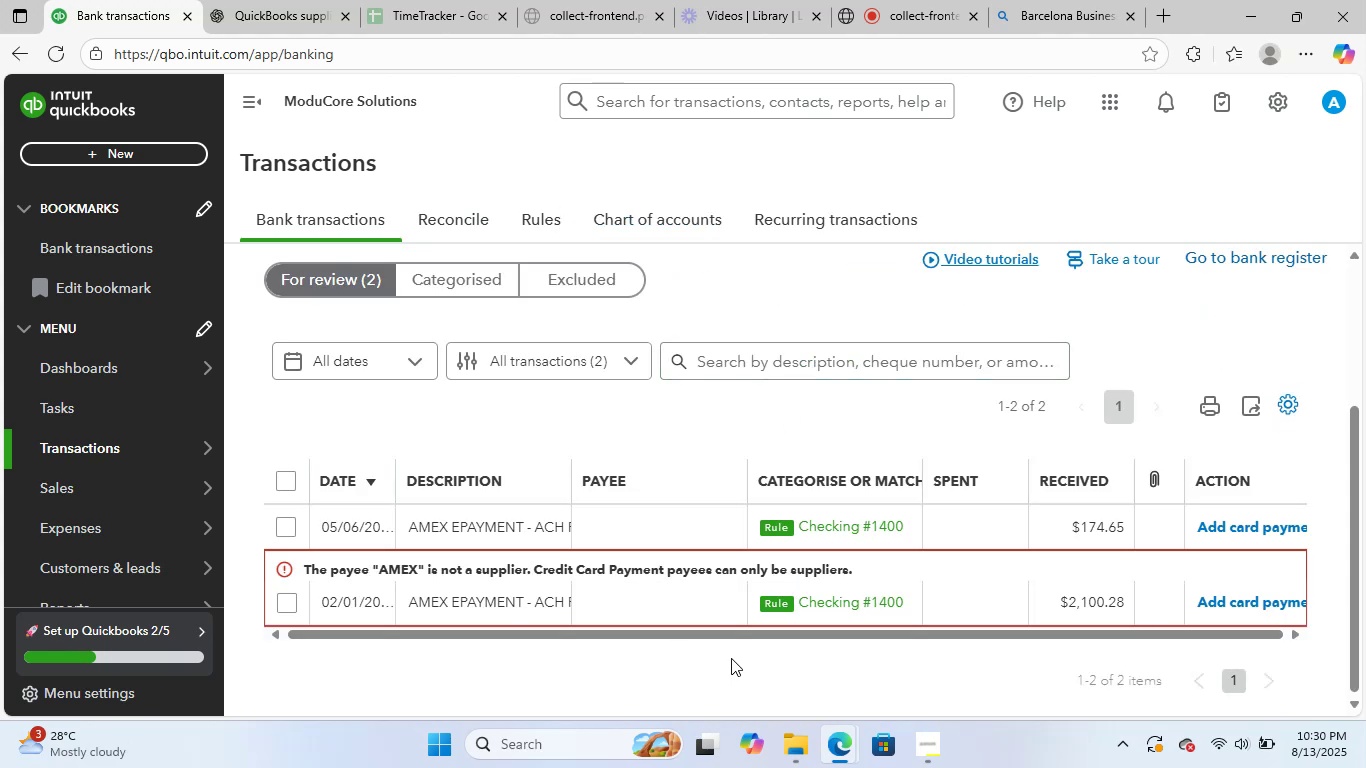 
left_click([646, 593])
 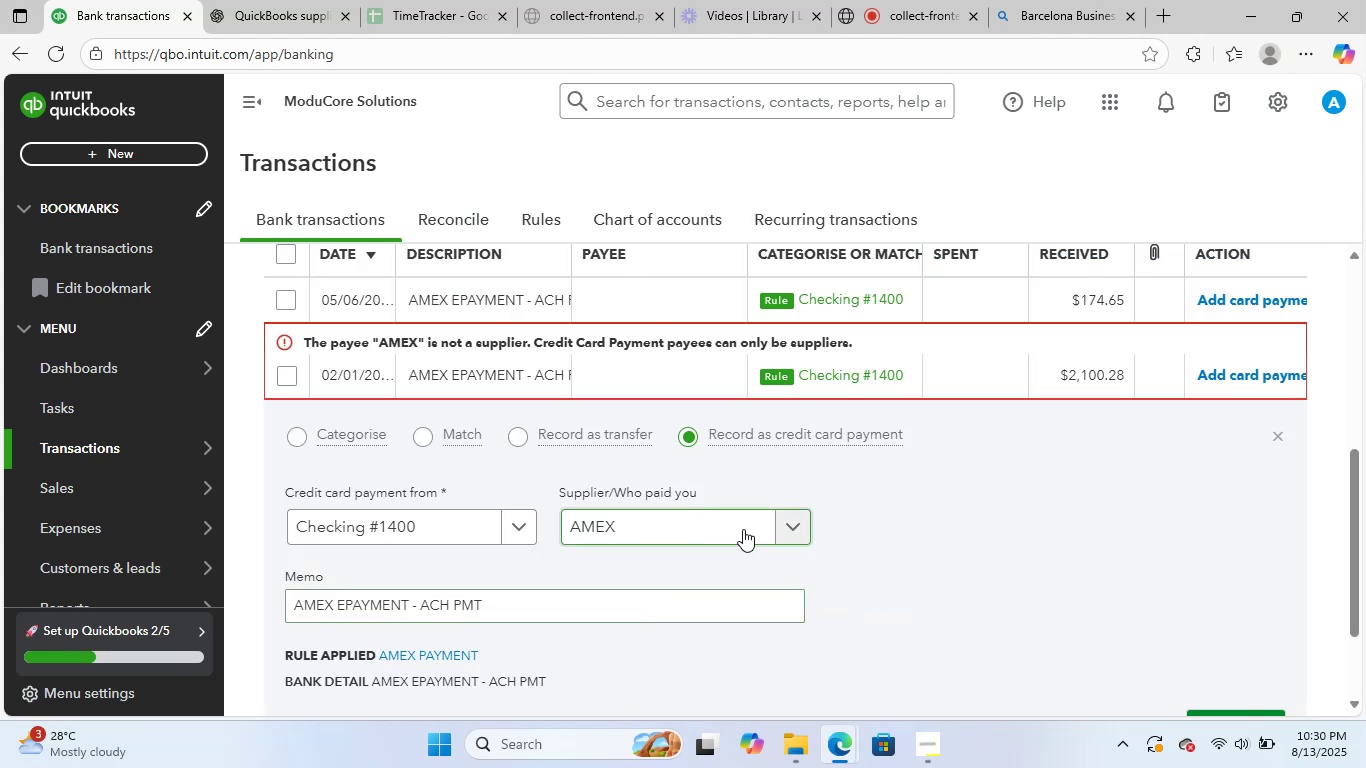 
left_click([795, 529])
 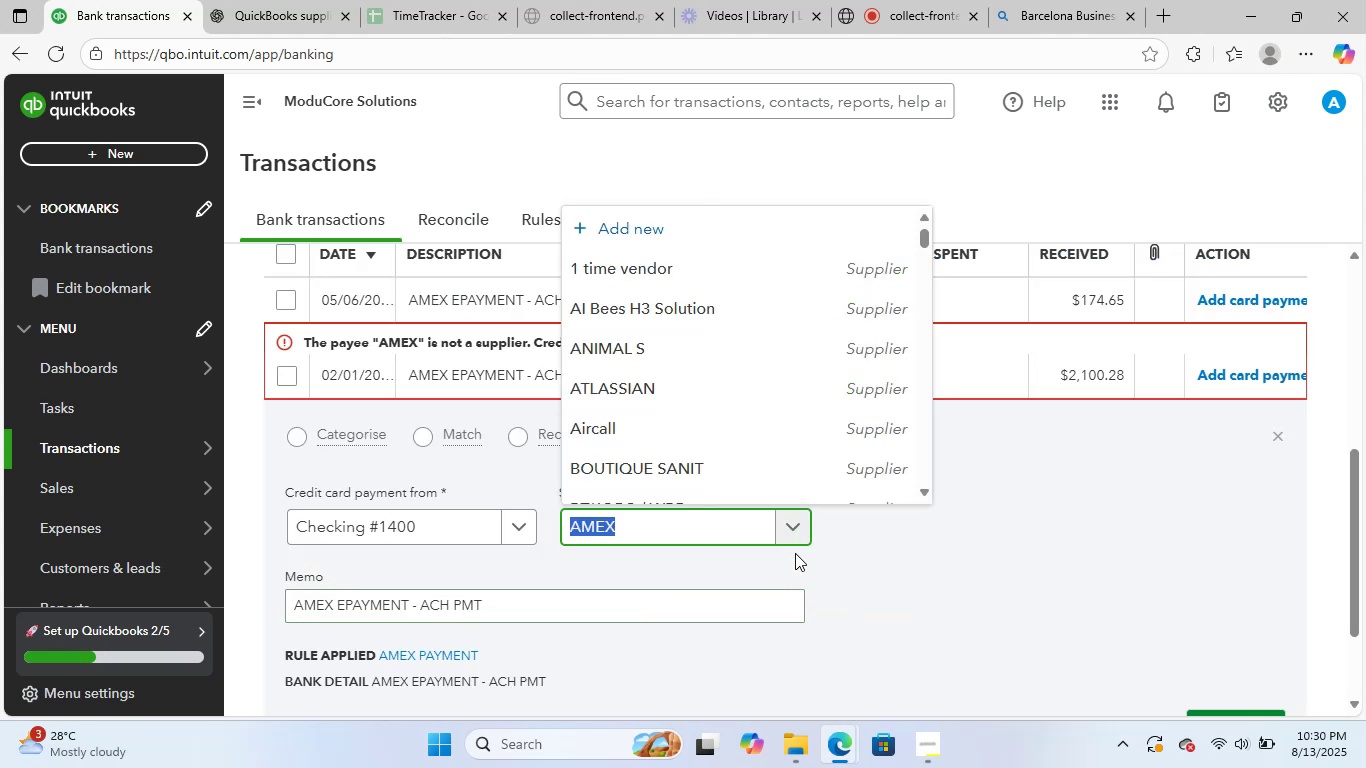 
scroll: coordinate [781, 422], scroll_direction: down, amount: 16.0
 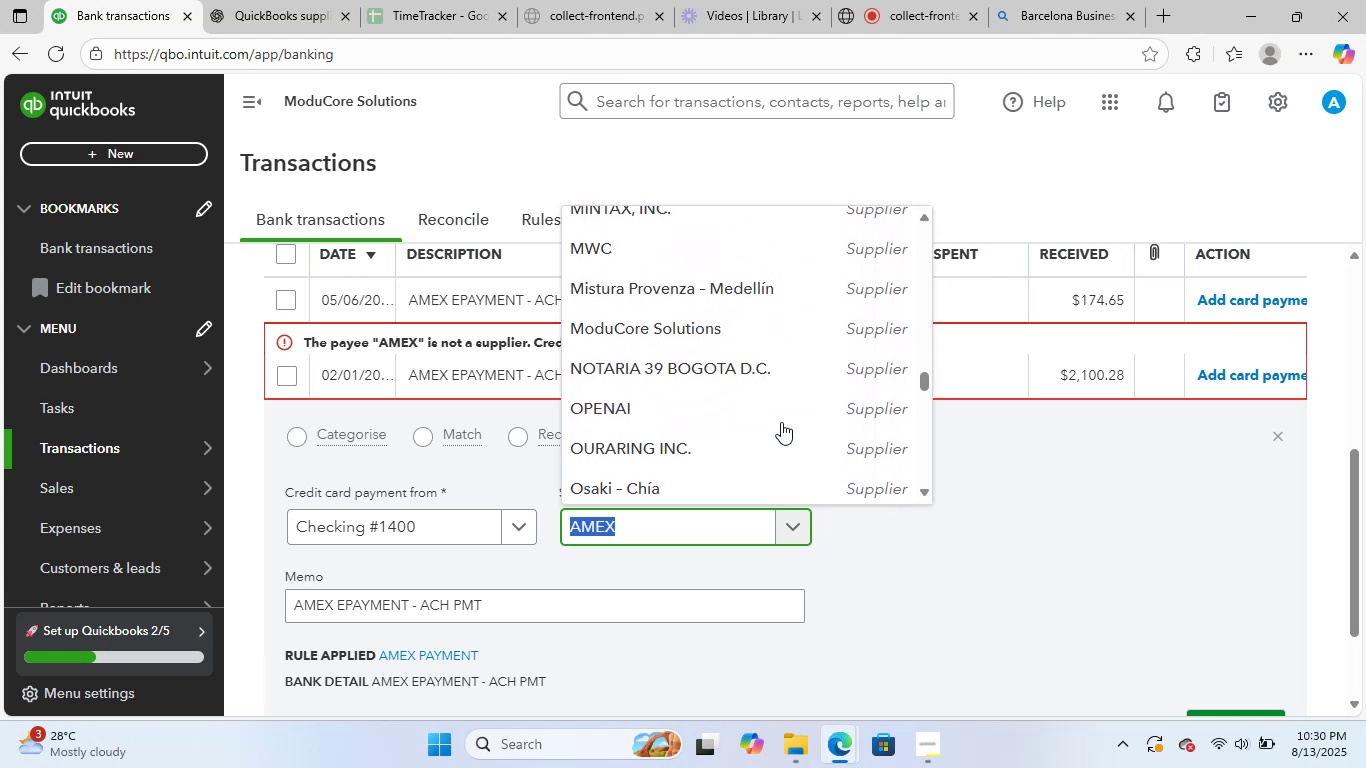 
scroll: coordinate [786, 417], scroll_direction: up, amount: 24.0
 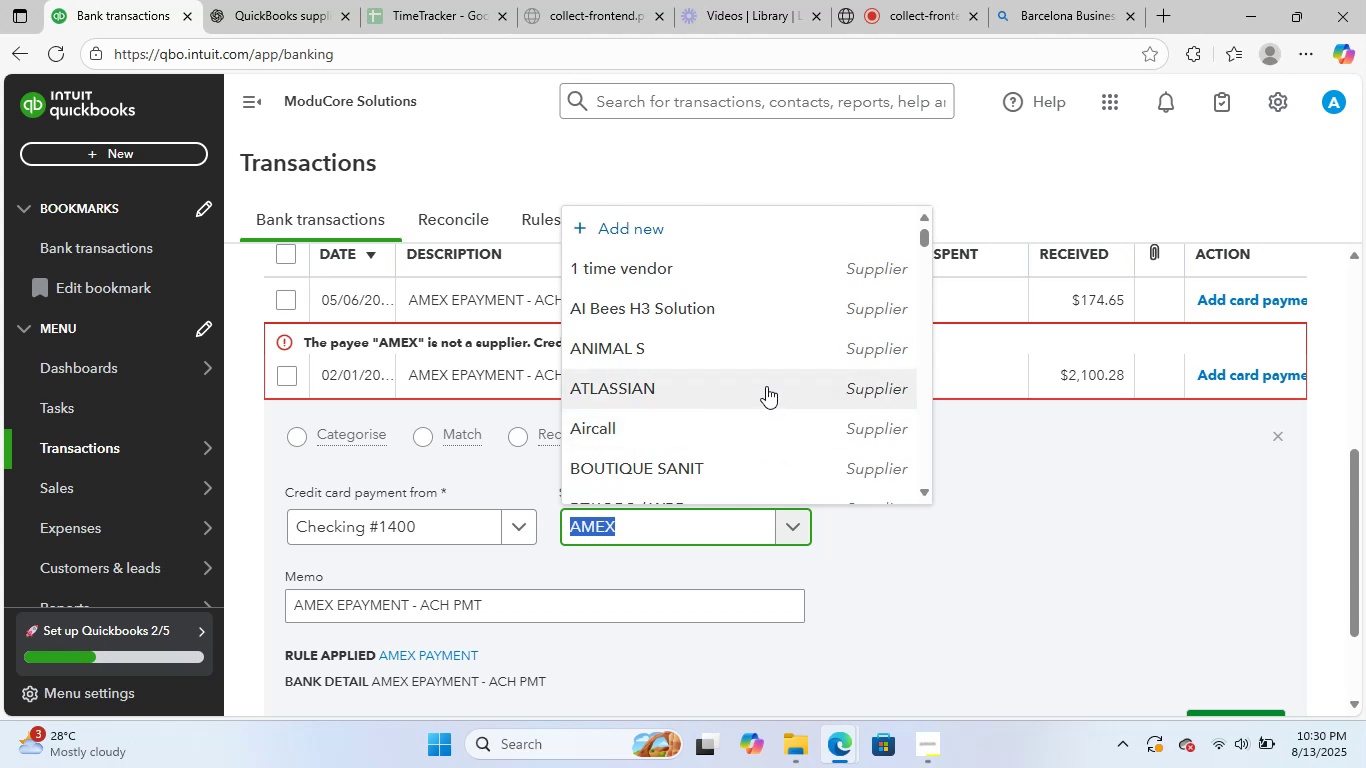 
left_click([1018, 534])
 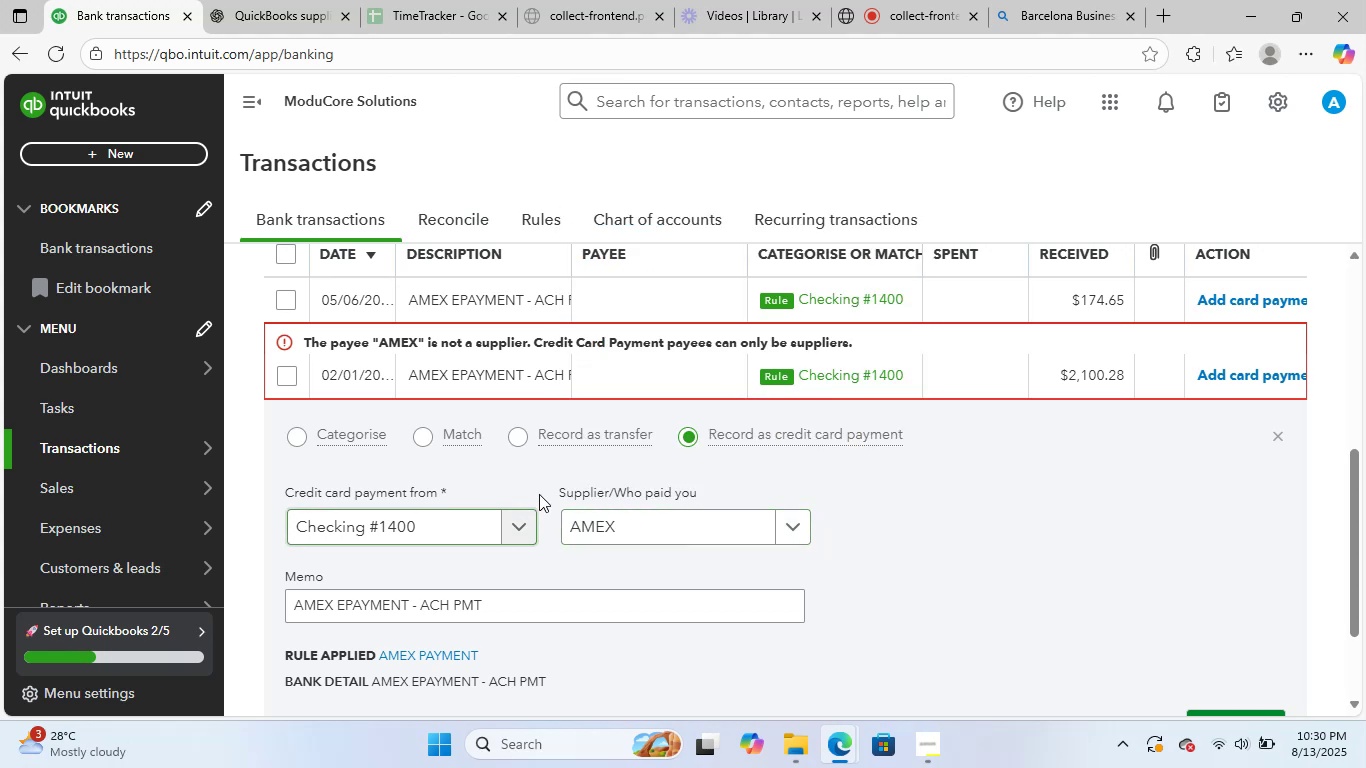 
left_click_drag(start_coordinate=[990, 463], to_coordinate=[997, 465])
 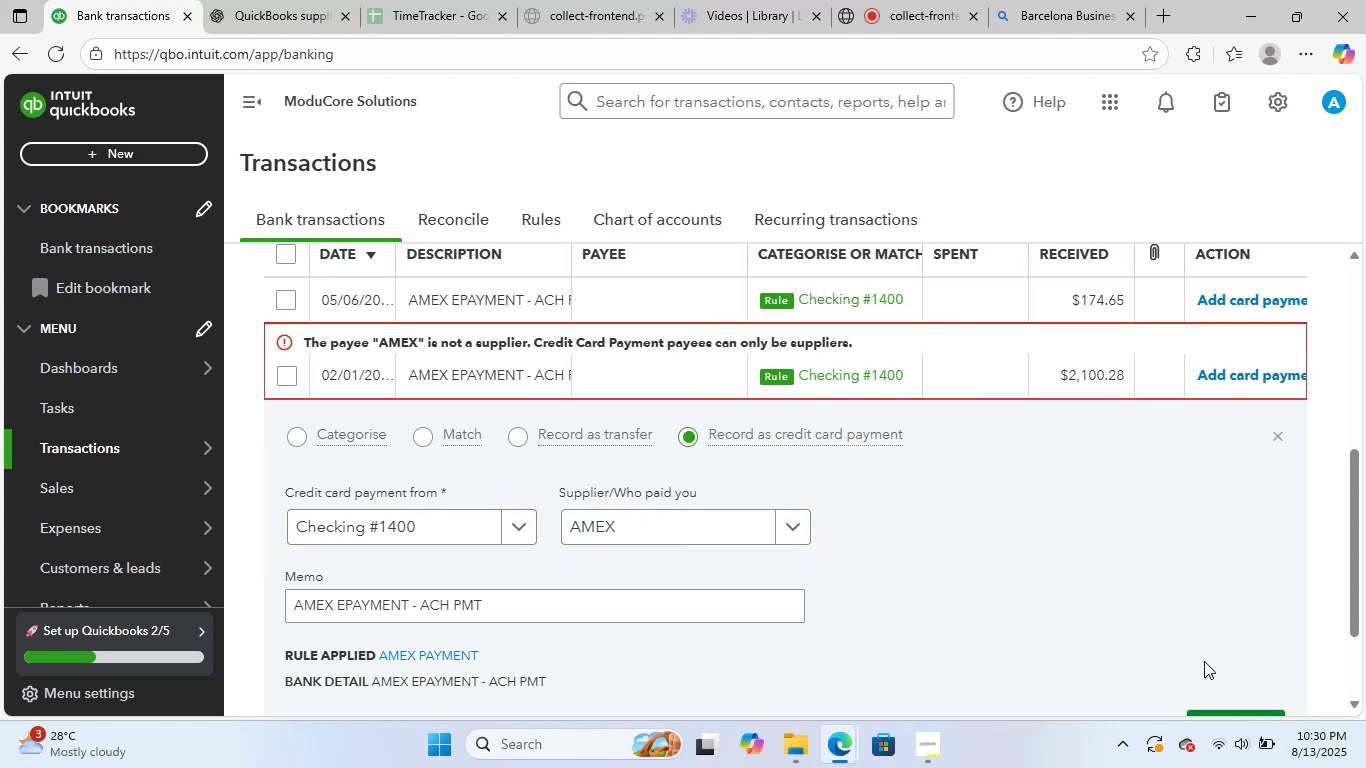 
scroll: coordinate [934, 526], scroll_direction: down, amount: 1.0
 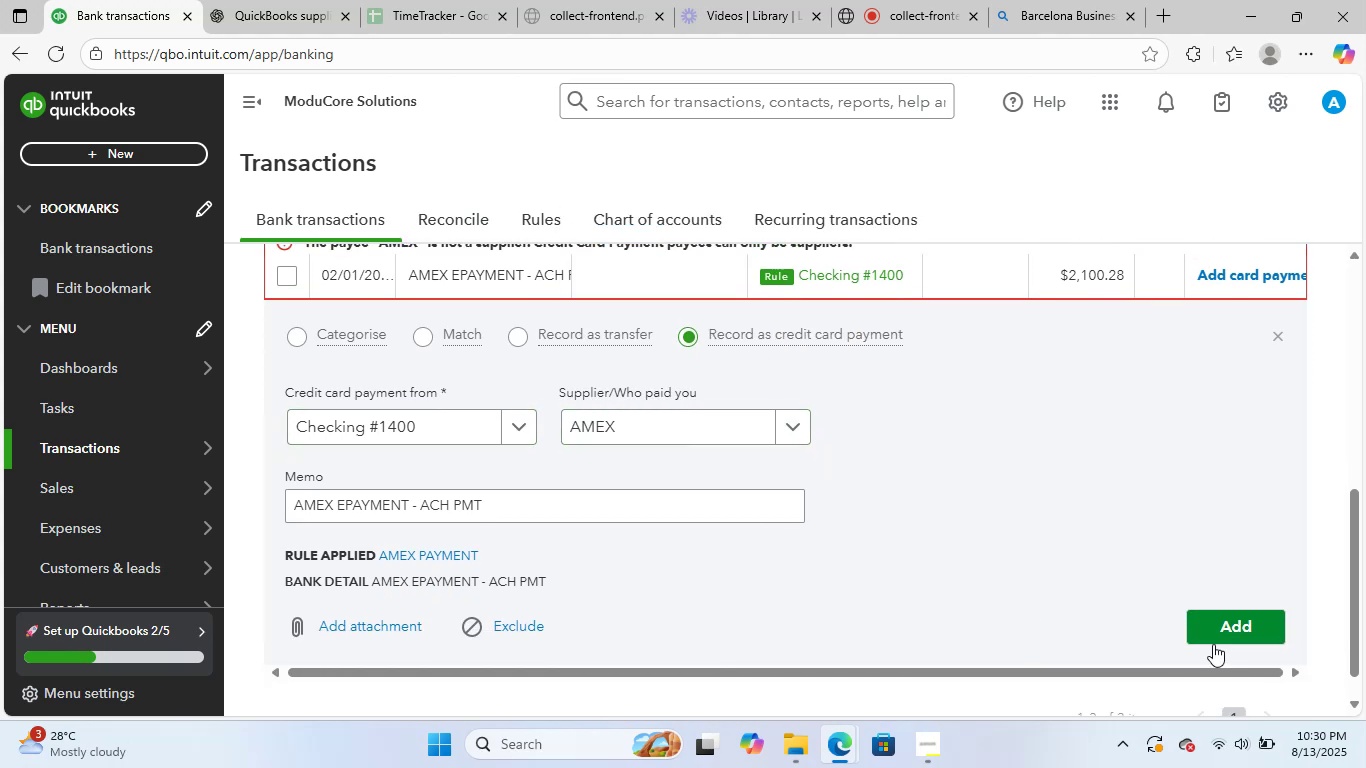 
left_click([1222, 627])
 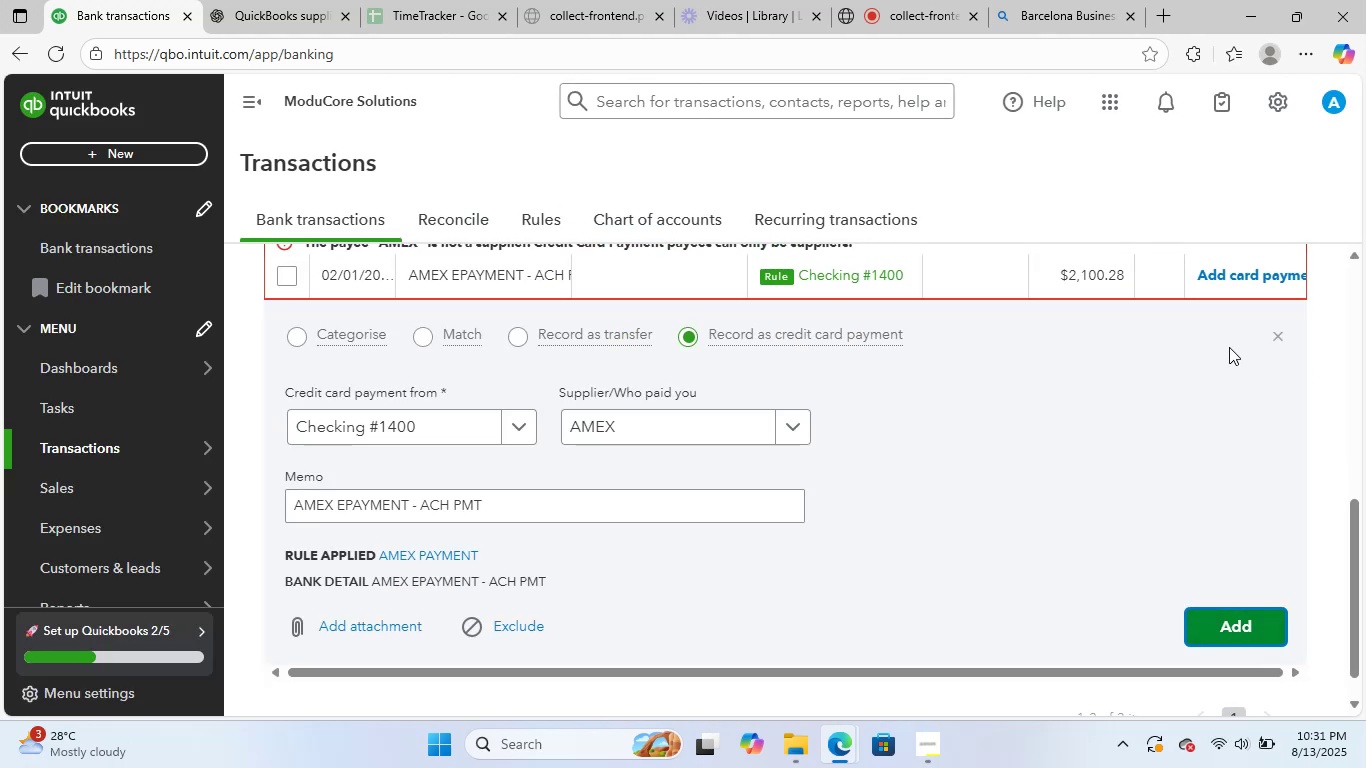 
left_click([1275, 334])
 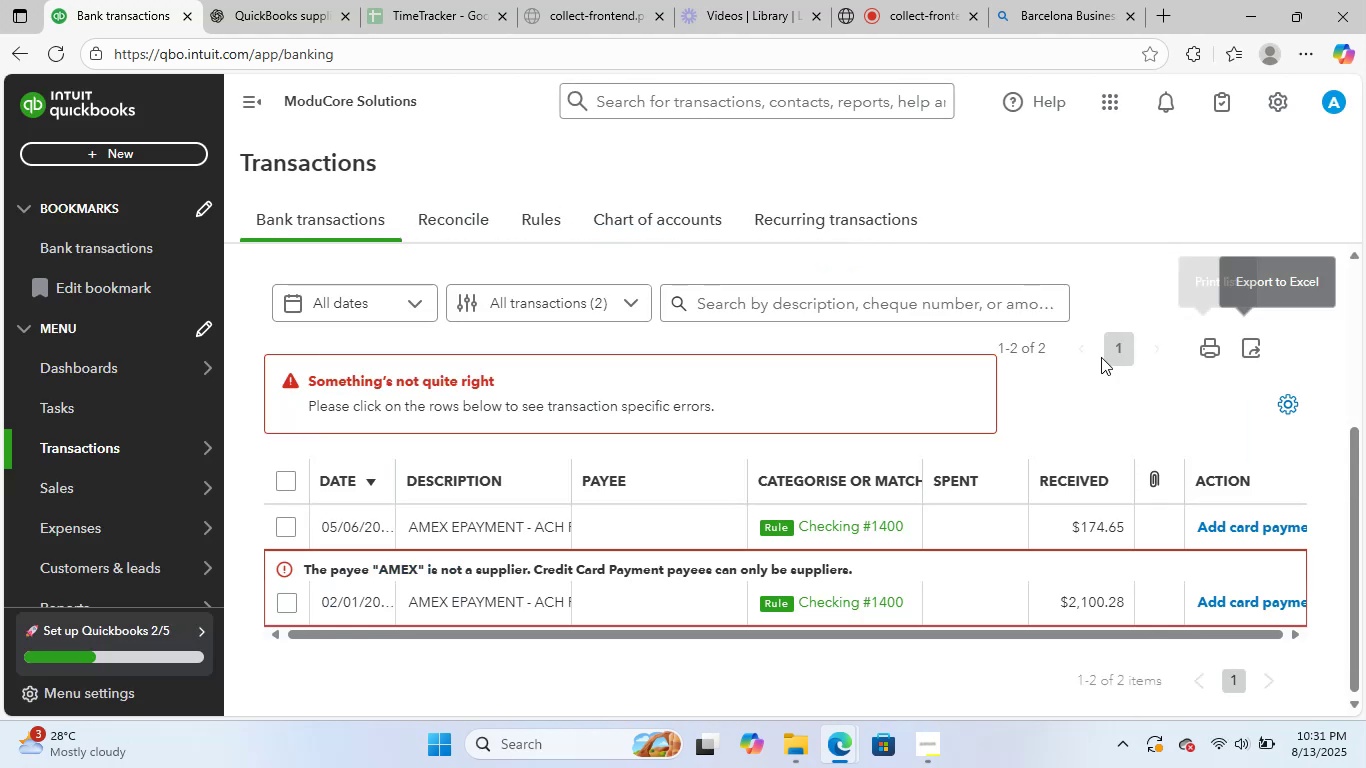 
scroll: coordinate [907, 422], scroll_direction: up, amount: 5.0
 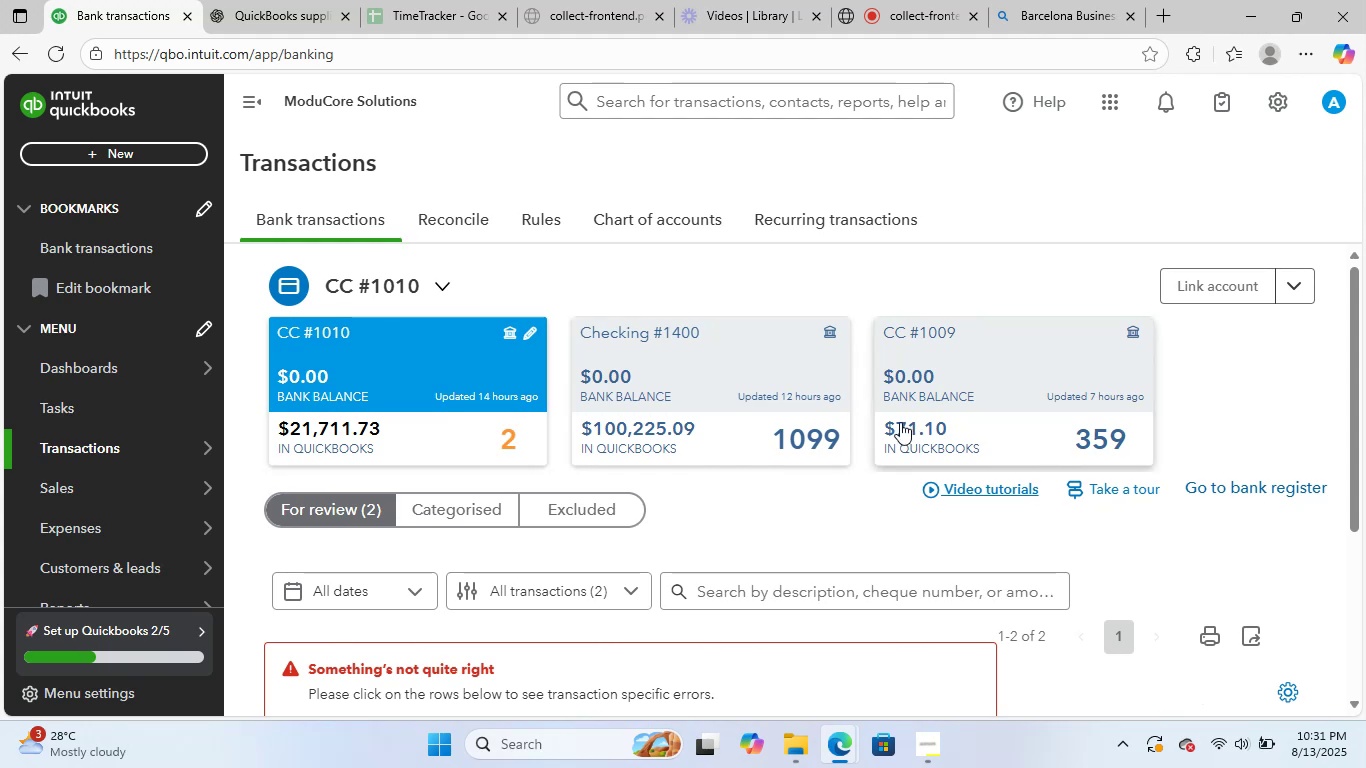 
scroll: coordinate [900, 422], scroll_direction: down, amount: 4.0
 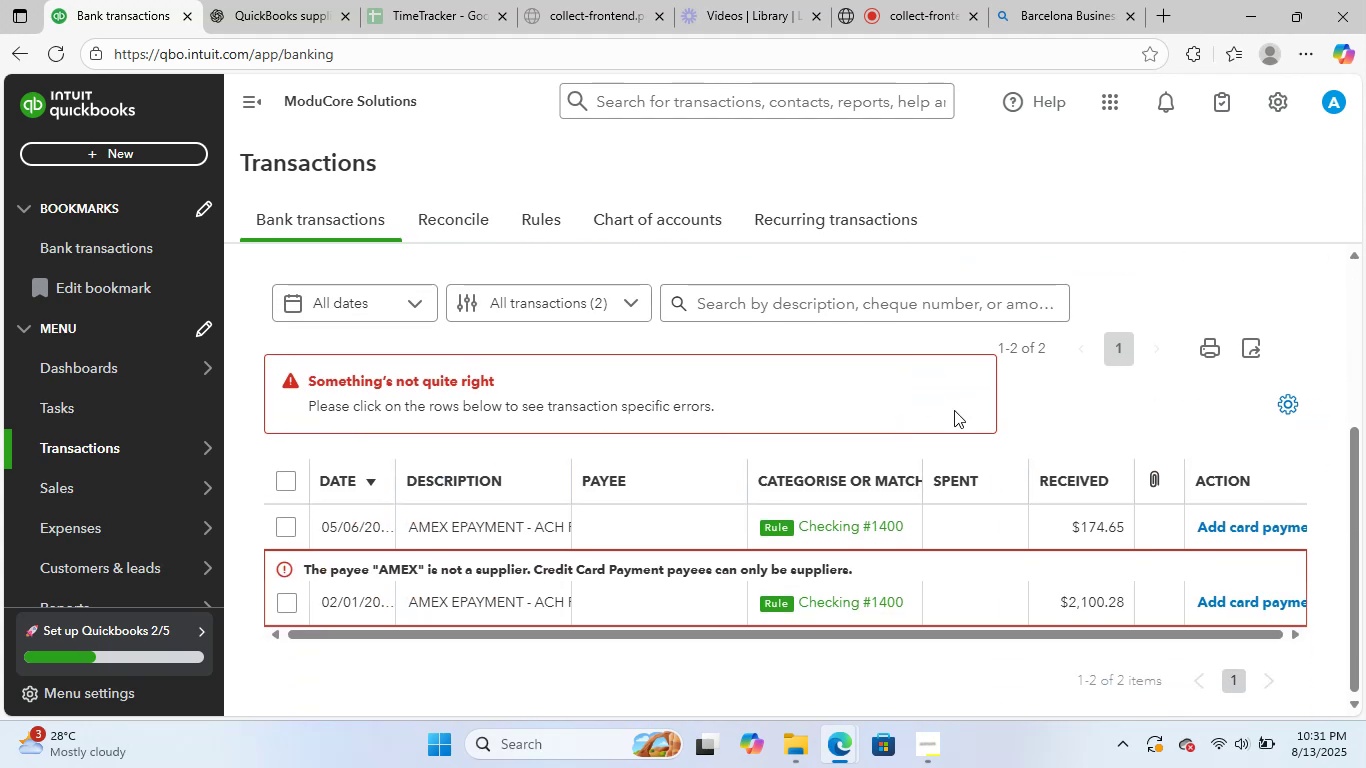 
left_click([1048, 396])
 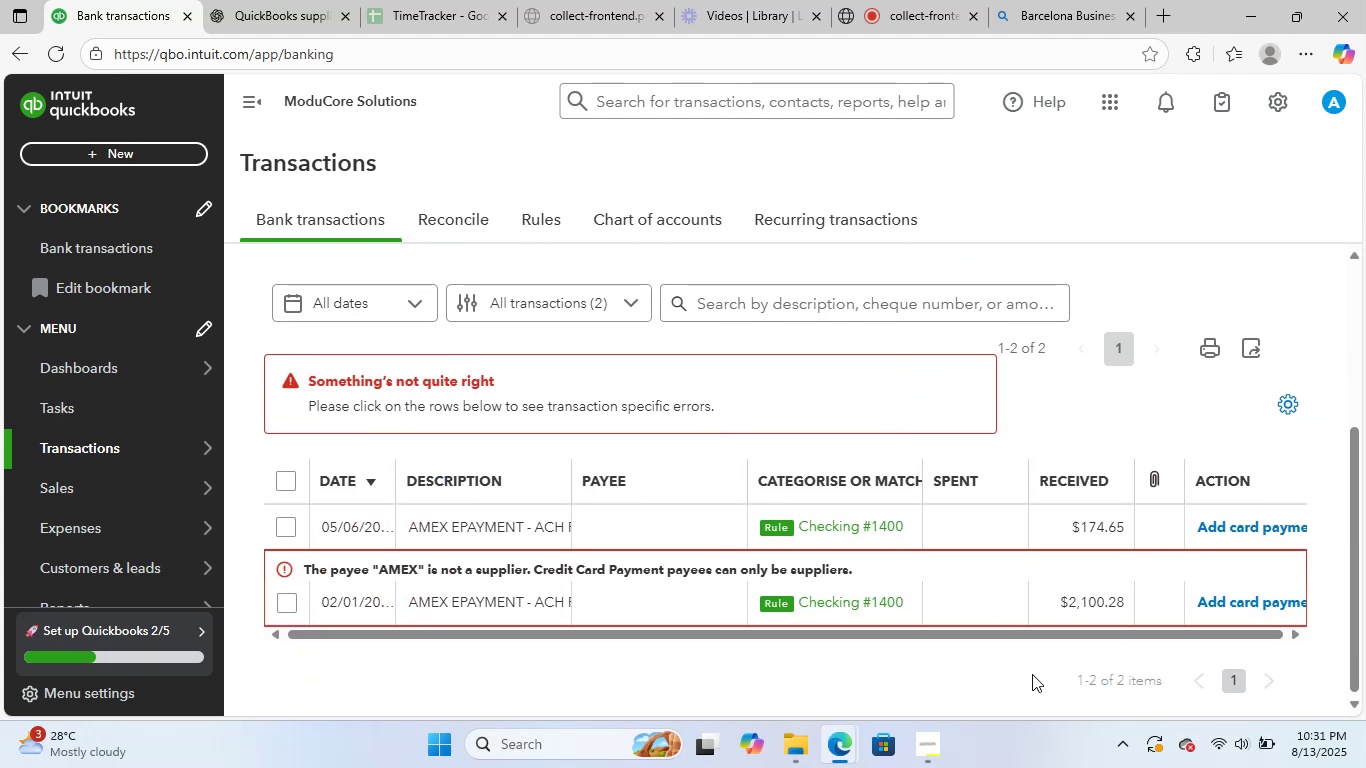 
double_click([1007, 665])
 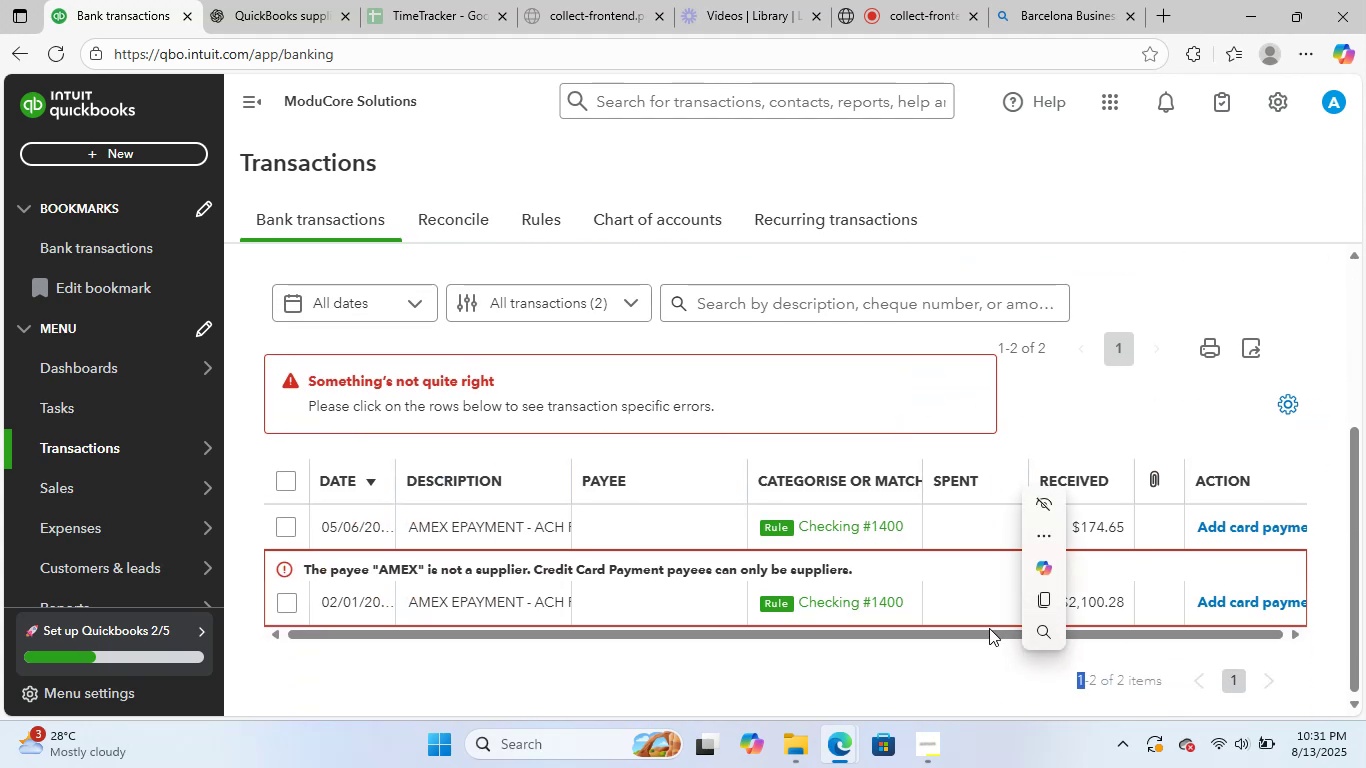 
left_click([921, 657])
 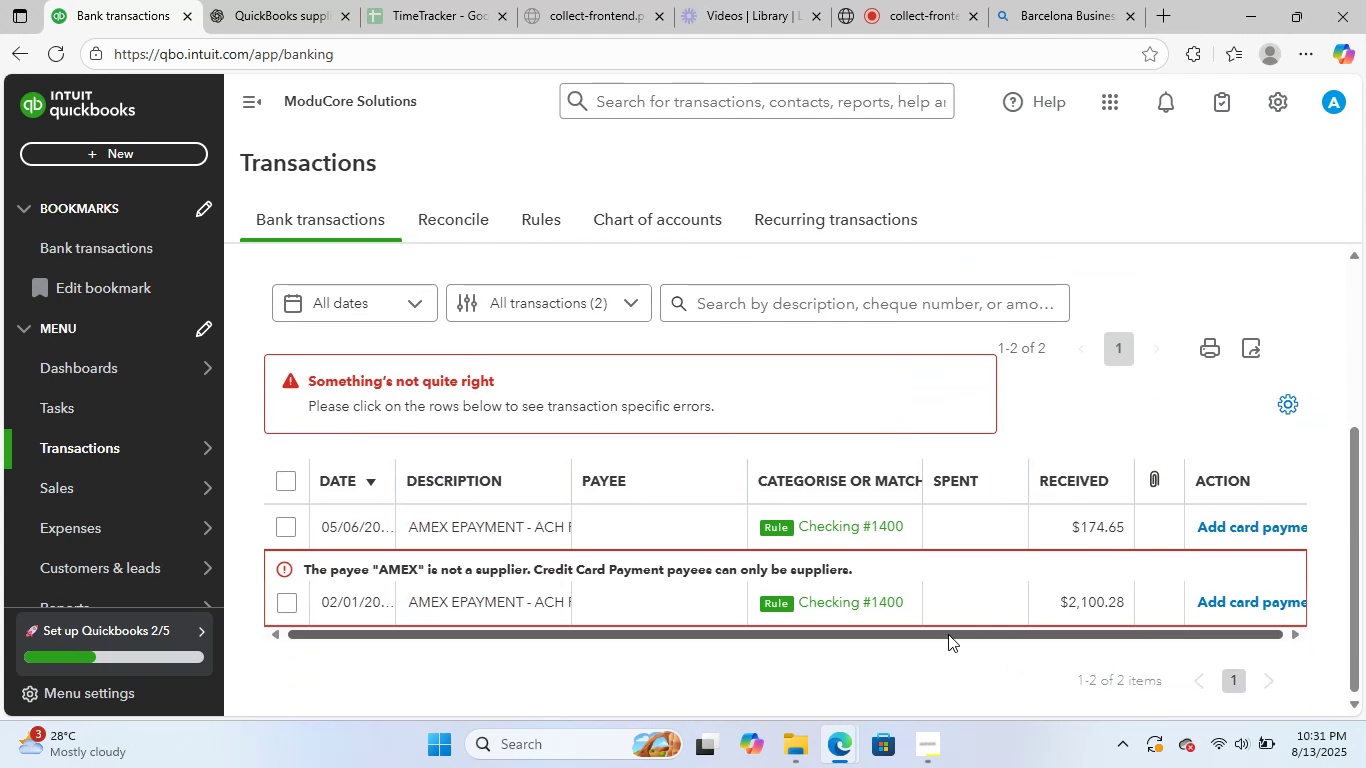 
left_click_drag(start_coordinate=[949, 633], to_coordinate=[577, 571])
 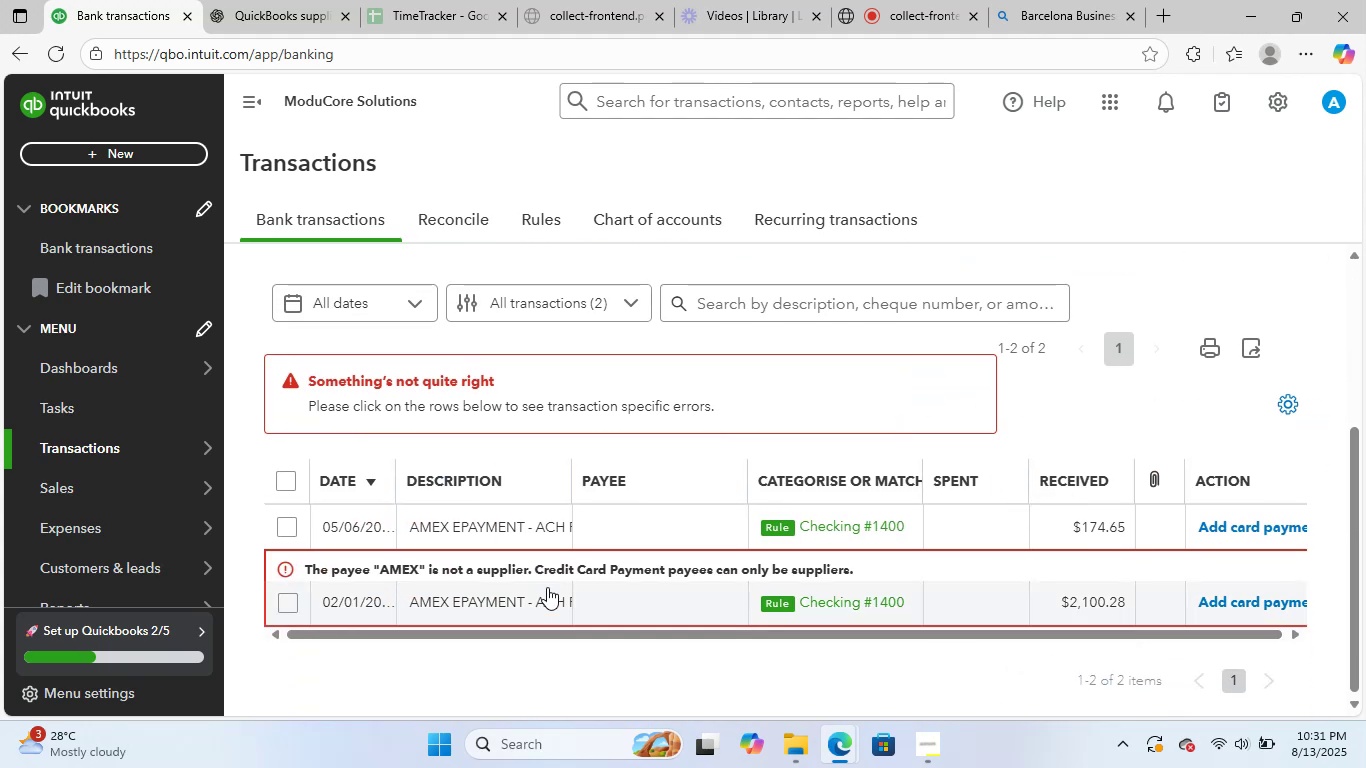 
scroll: coordinate [588, 505], scroll_direction: up, amount: 2.0
 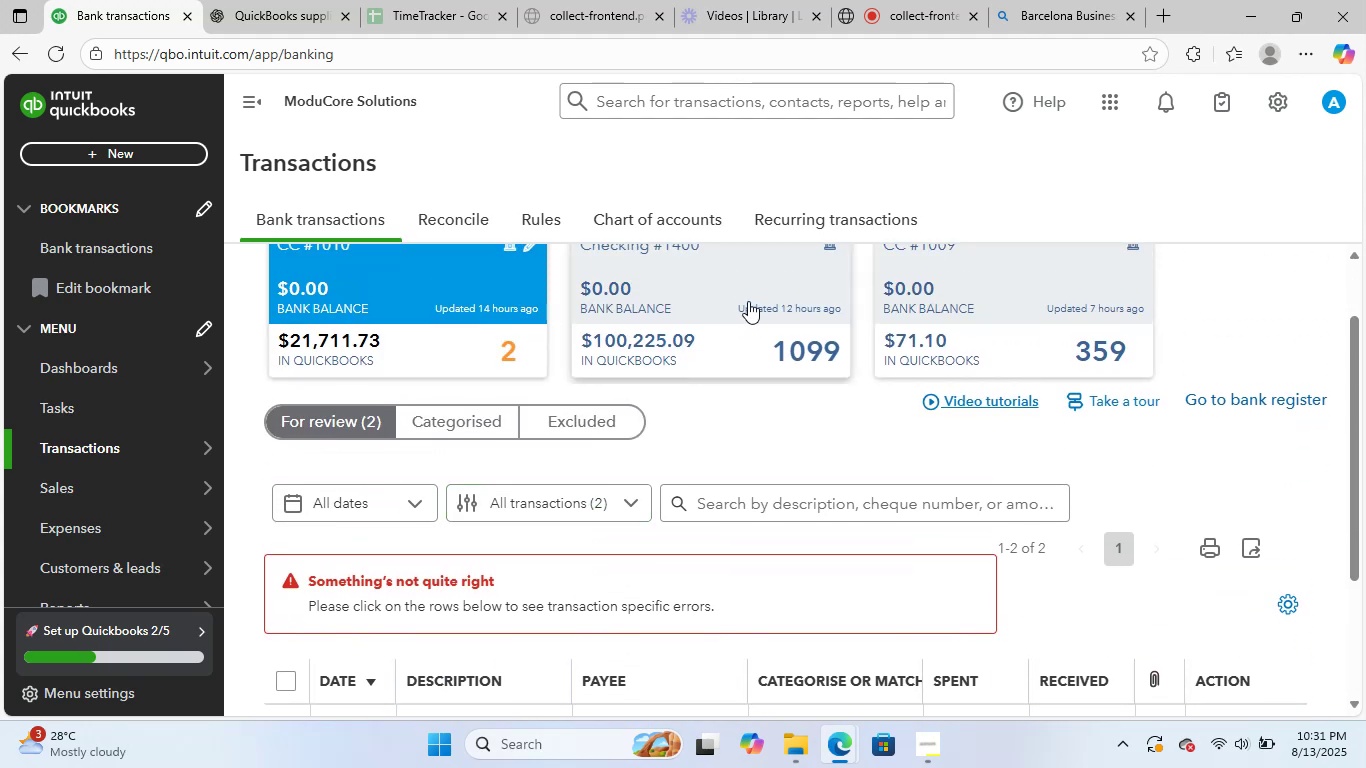 
left_click([753, 292])
 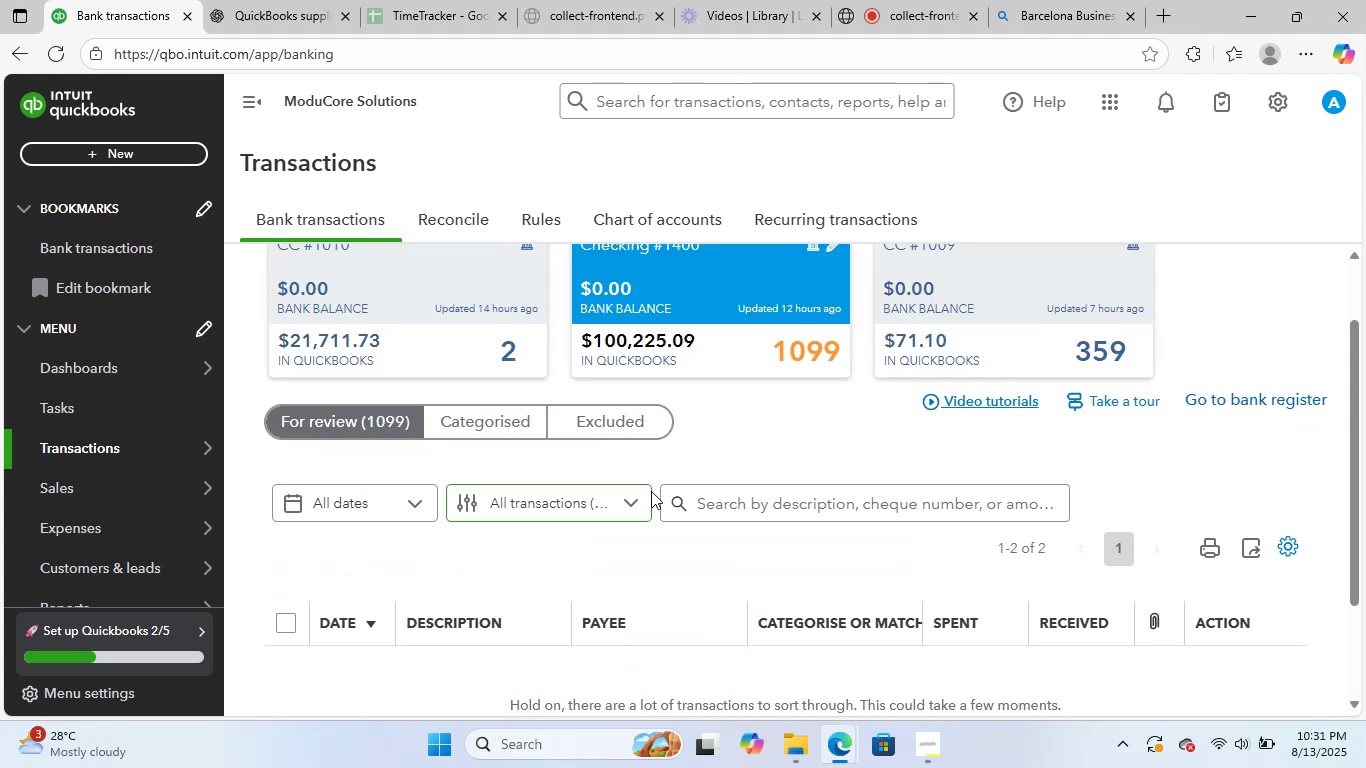 
scroll: coordinate [671, 504], scroll_direction: down, amount: 5.0
 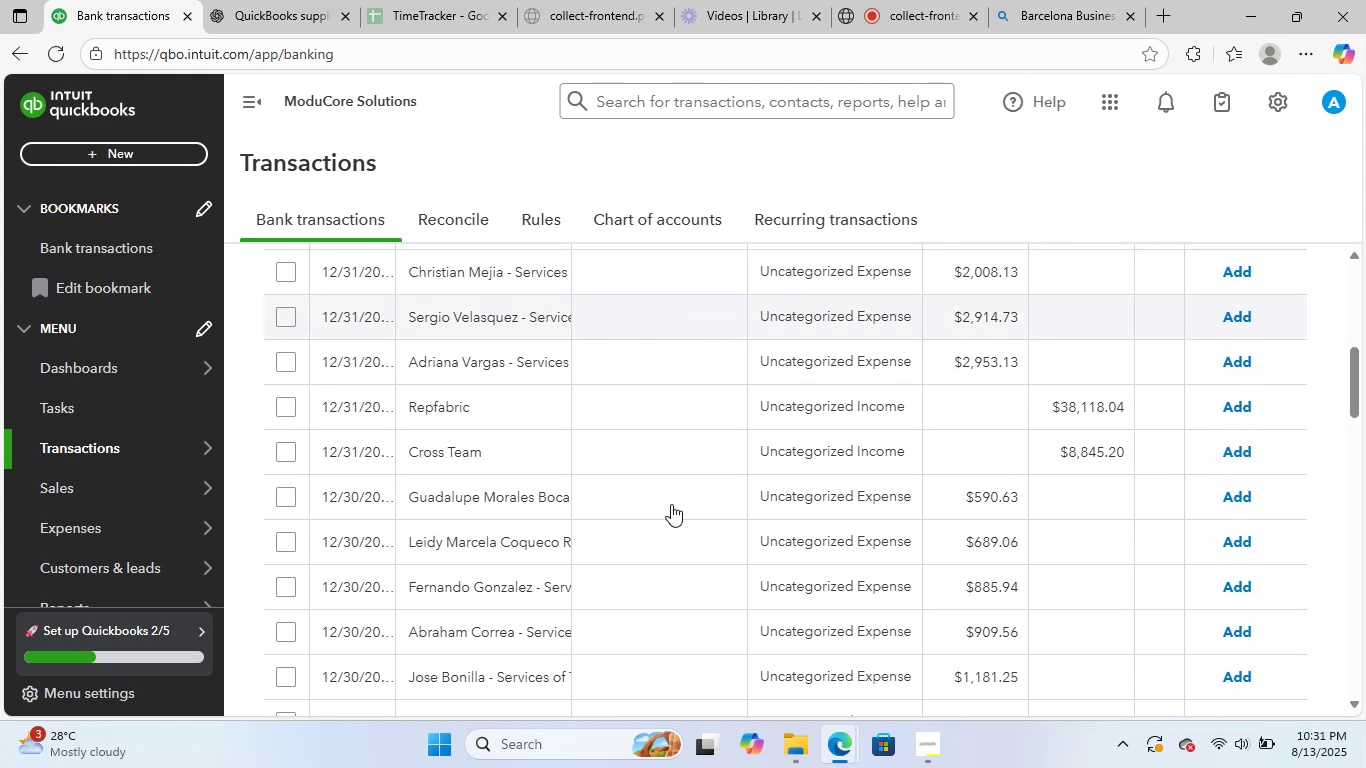 
scroll: coordinate [671, 504], scroll_direction: up, amount: 2.0
 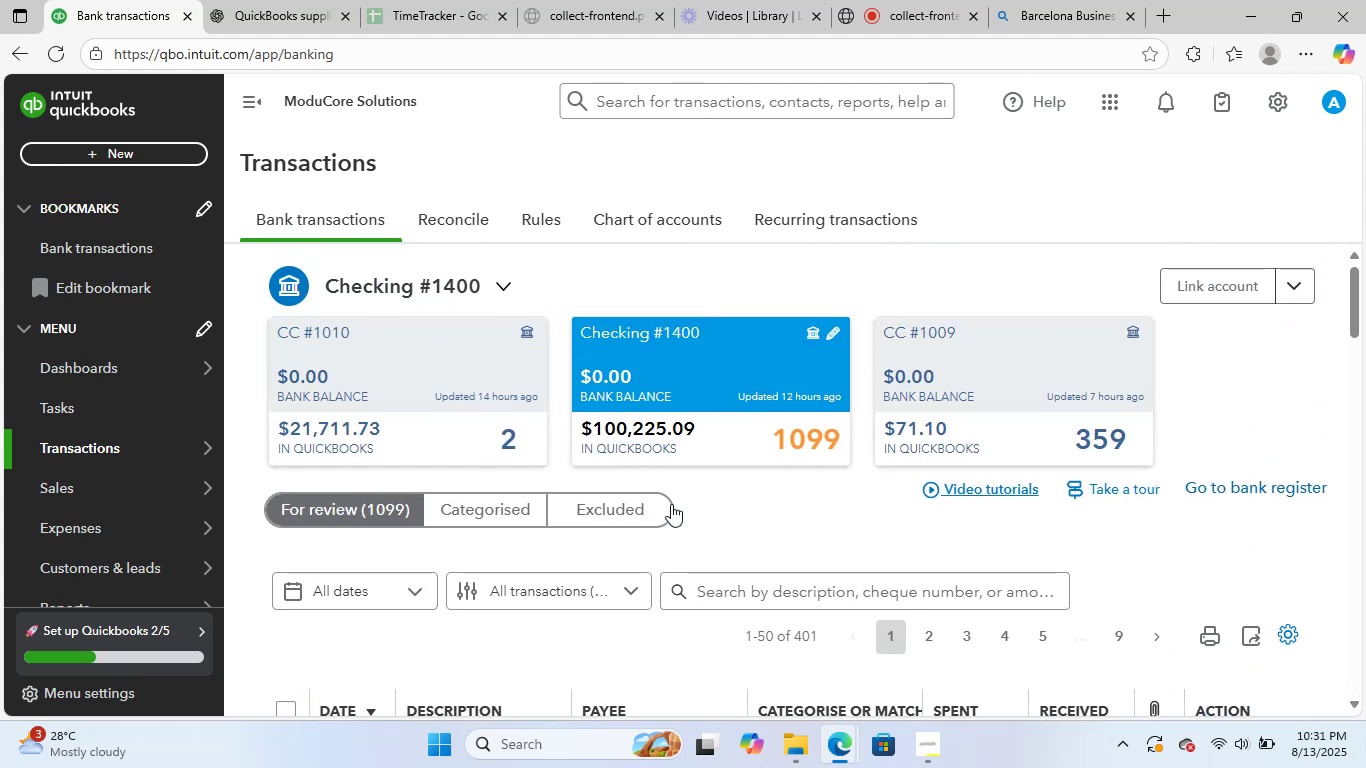 
scroll: coordinate [671, 504], scroll_direction: down, amount: 4.0
 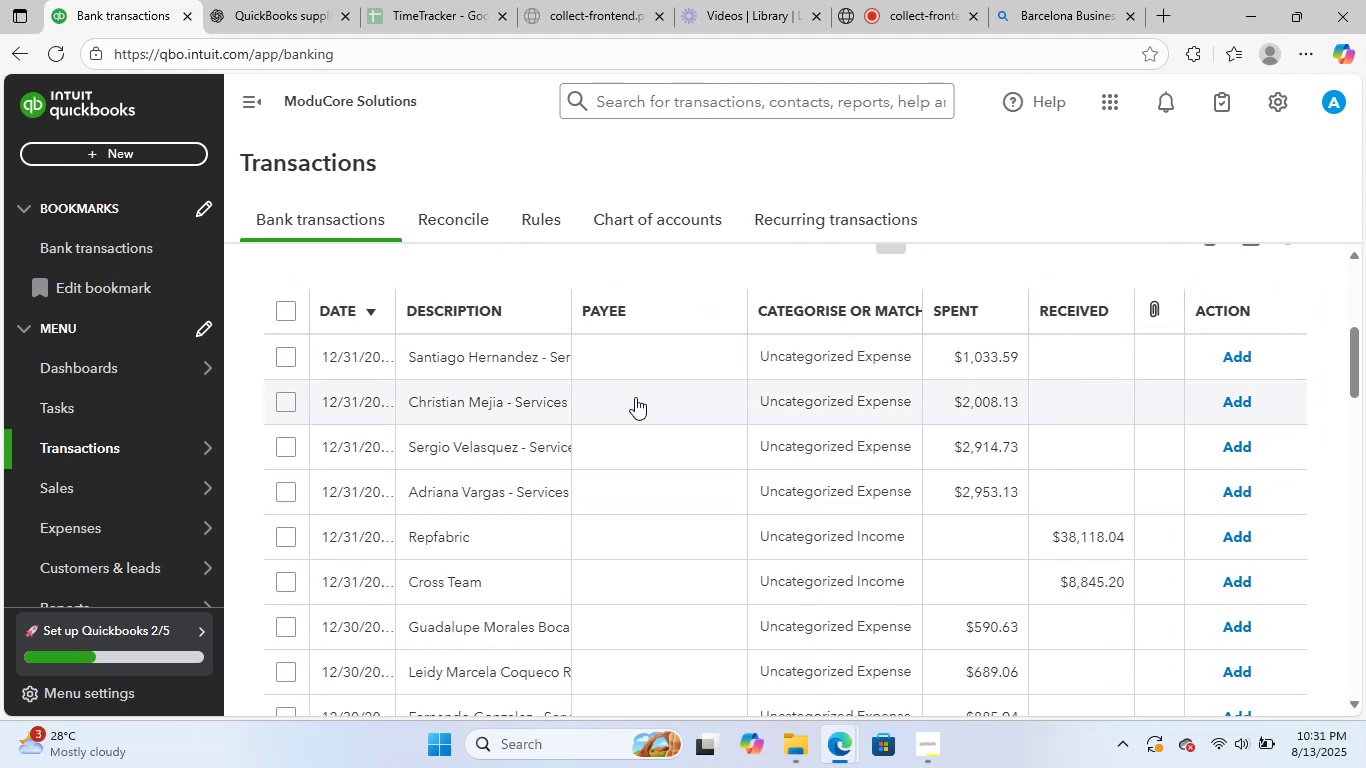 
scroll: coordinate [718, 505], scroll_direction: up, amount: 4.0
 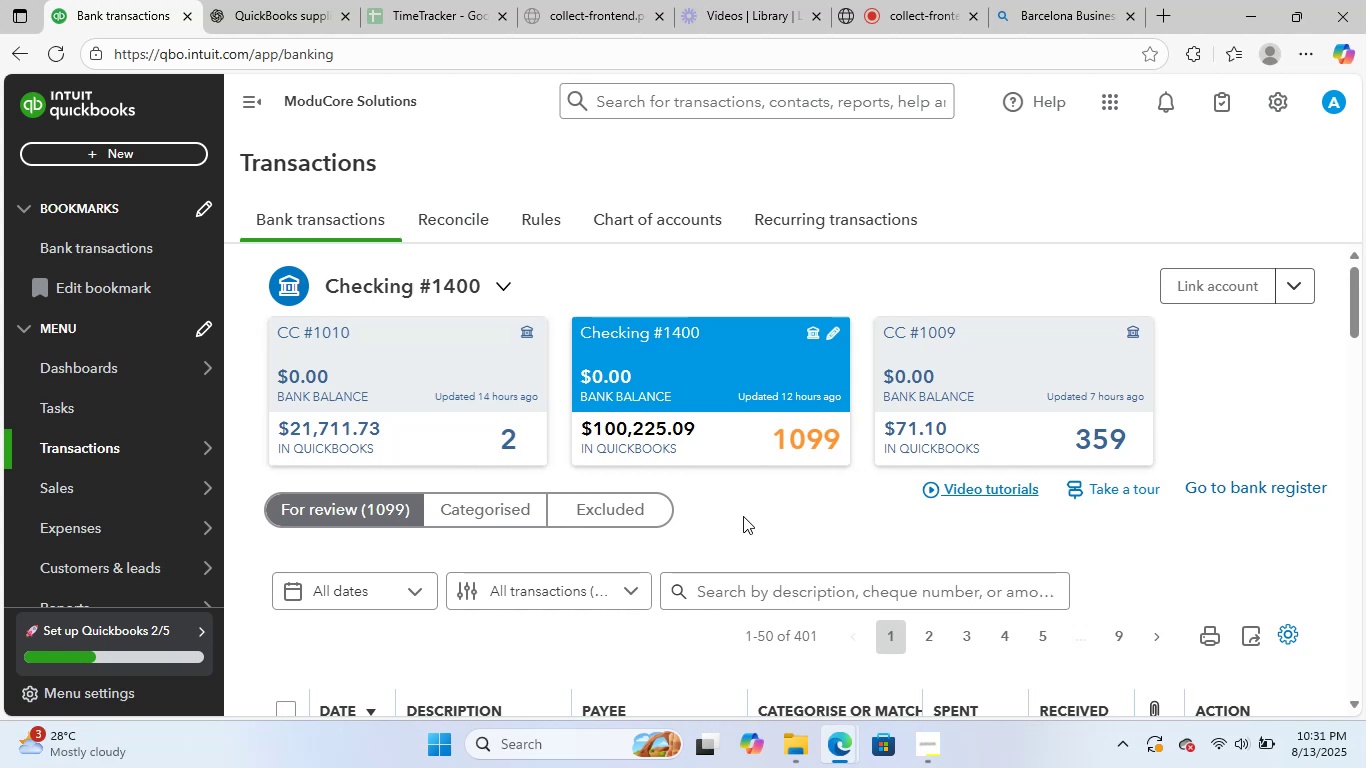 
scroll: coordinate [743, 516], scroll_direction: down, amount: 3.0
 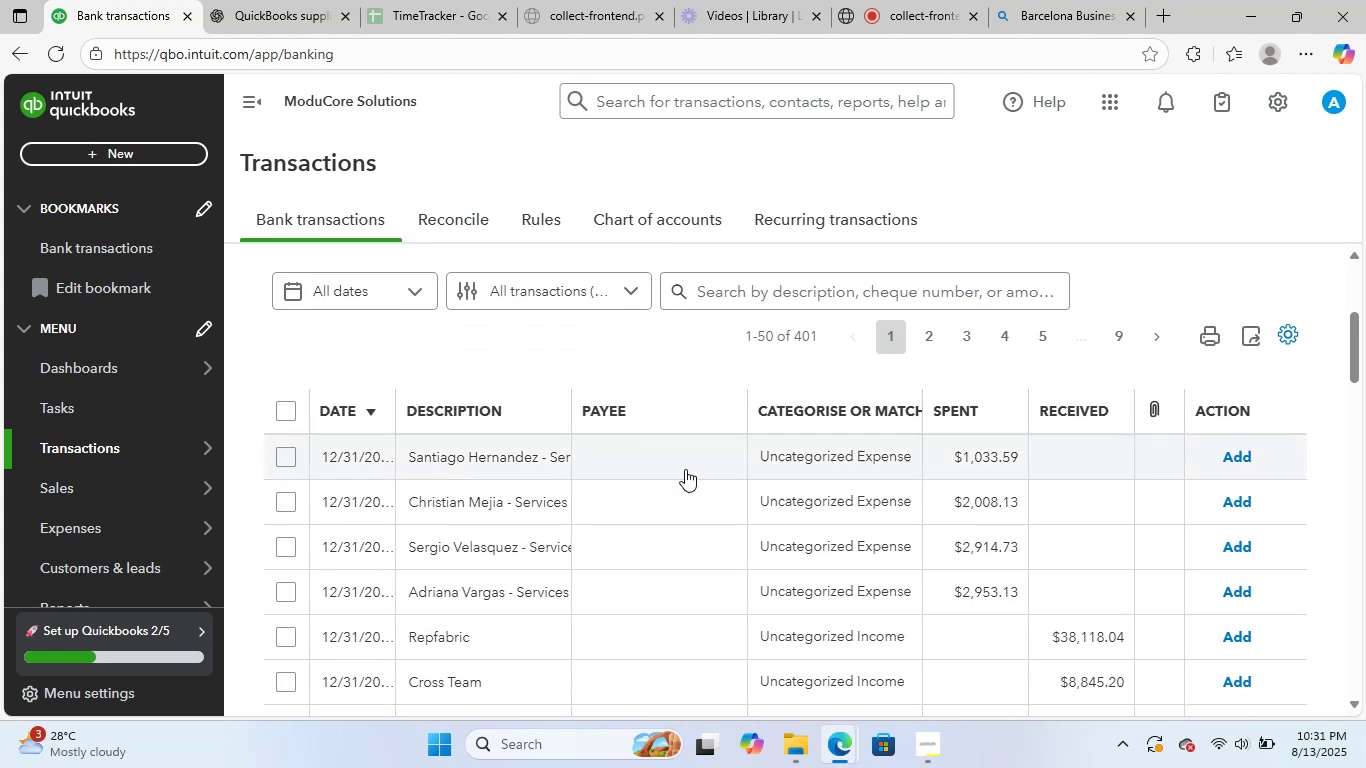 
scroll: coordinate [803, 500], scroll_direction: up, amount: 2.0
 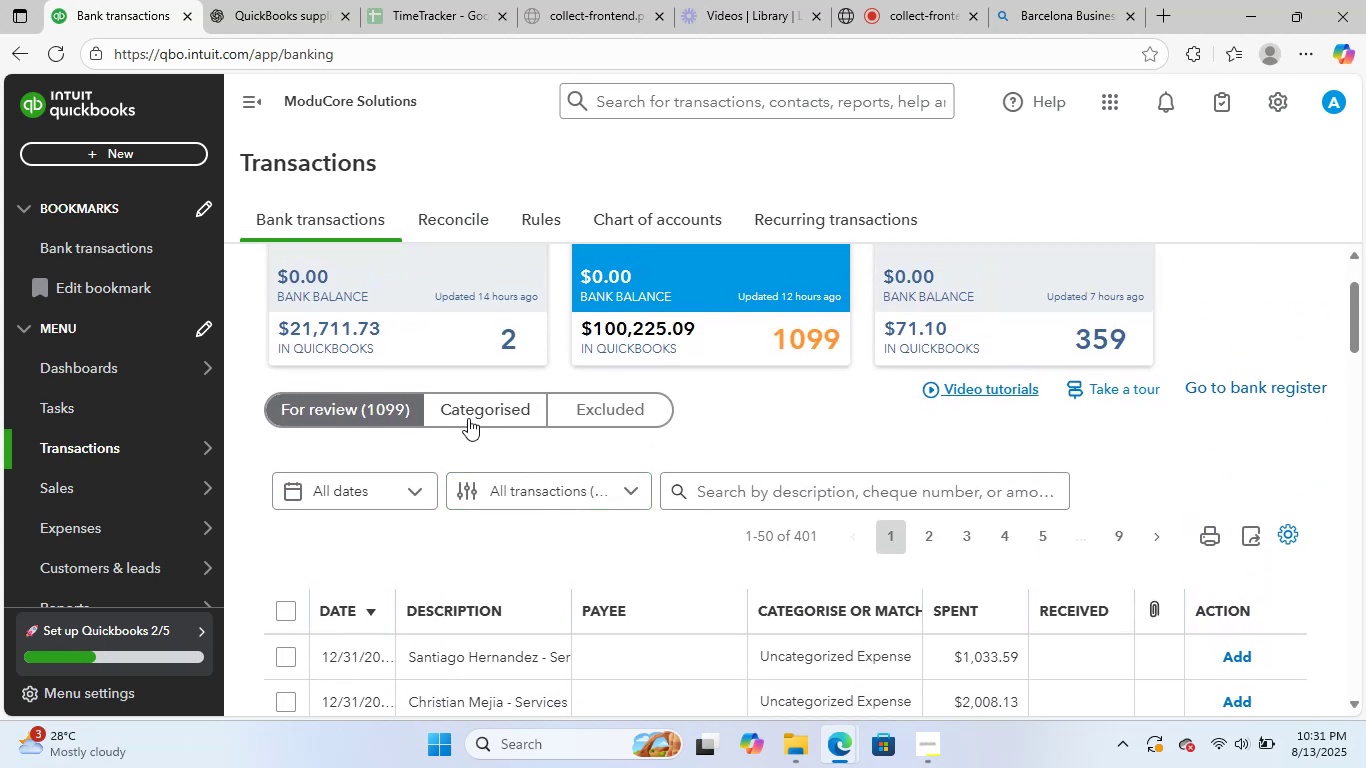 
left_click([466, 410])
 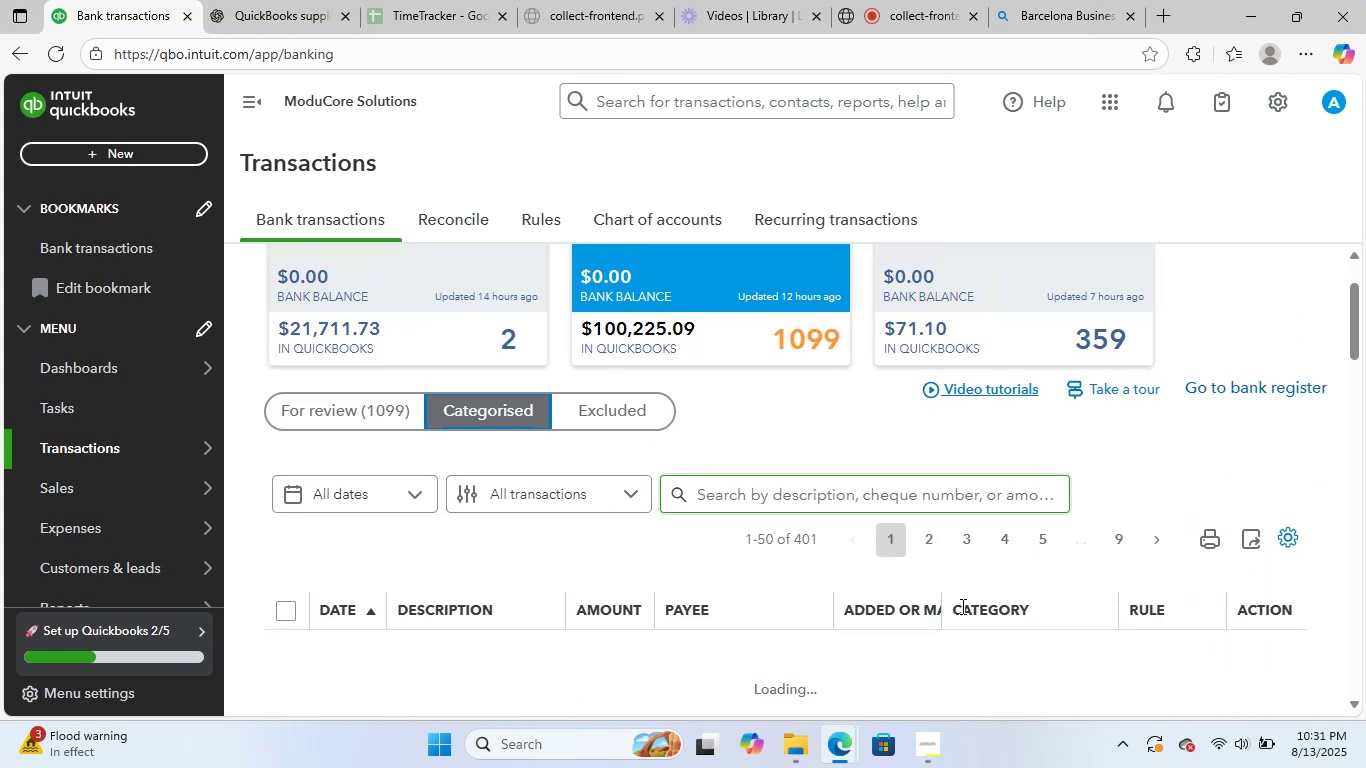 
scroll: coordinate [960, 605], scroll_direction: down, amount: 3.0
 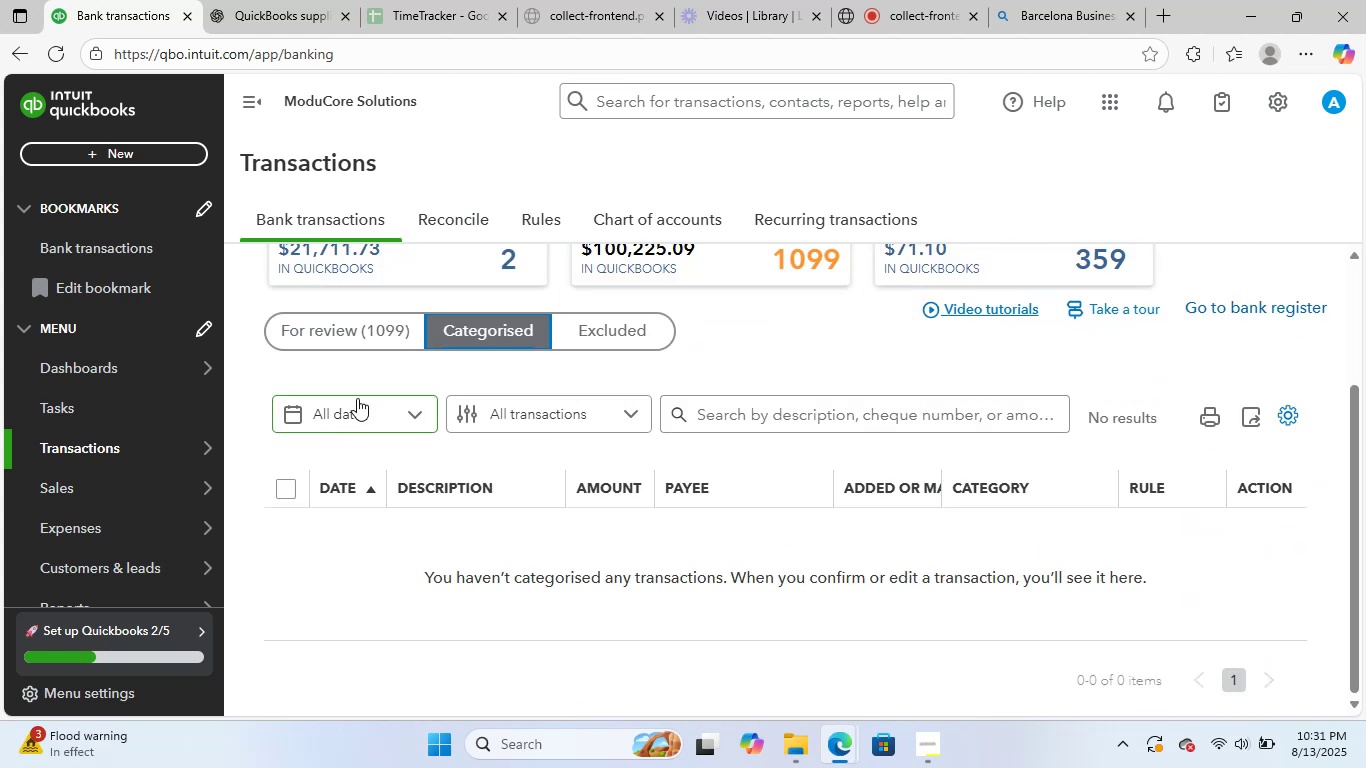 
left_click([388, 337])
 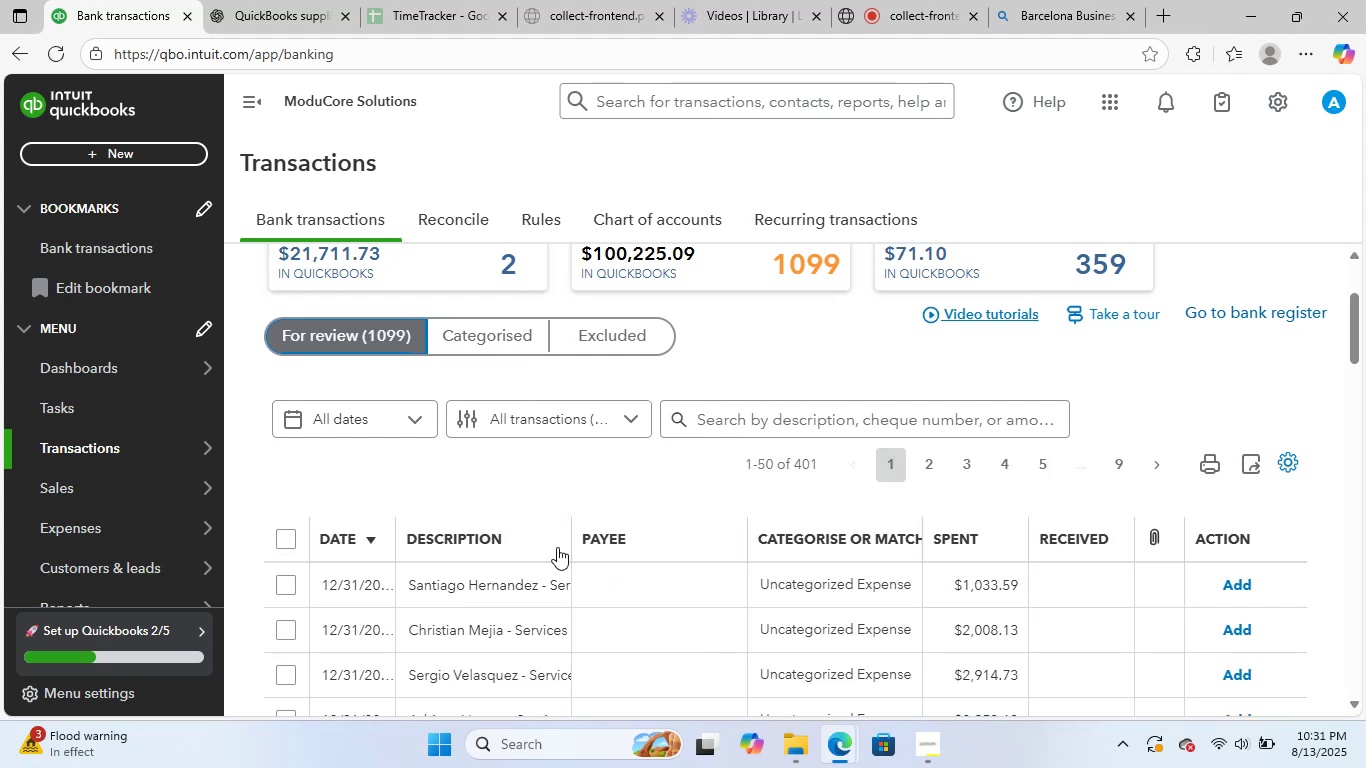 
scroll: coordinate [767, 589], scroll_direction: down, amount: 6.0
 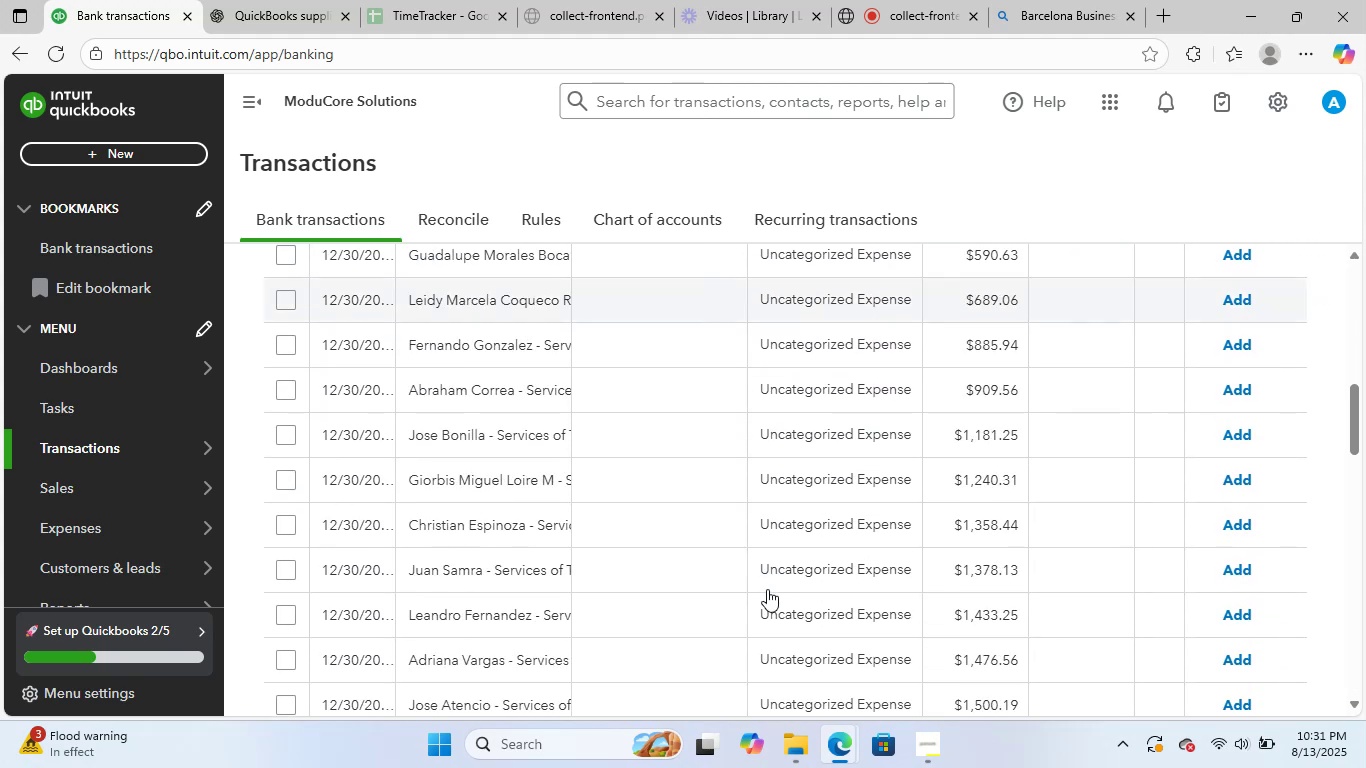 
scroll: coordinate [767, 589], scroll_direction: up, amount: 5.0
 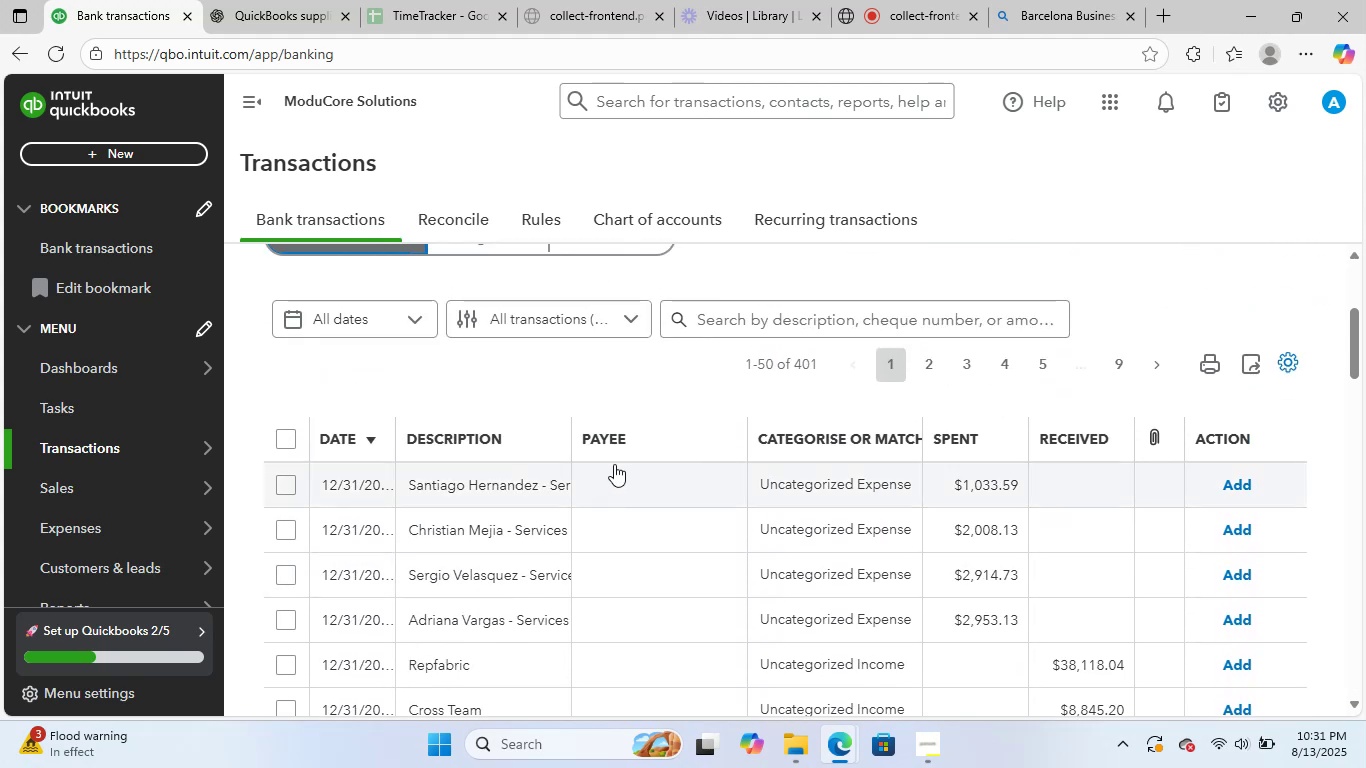 
left_click([608, 477])
 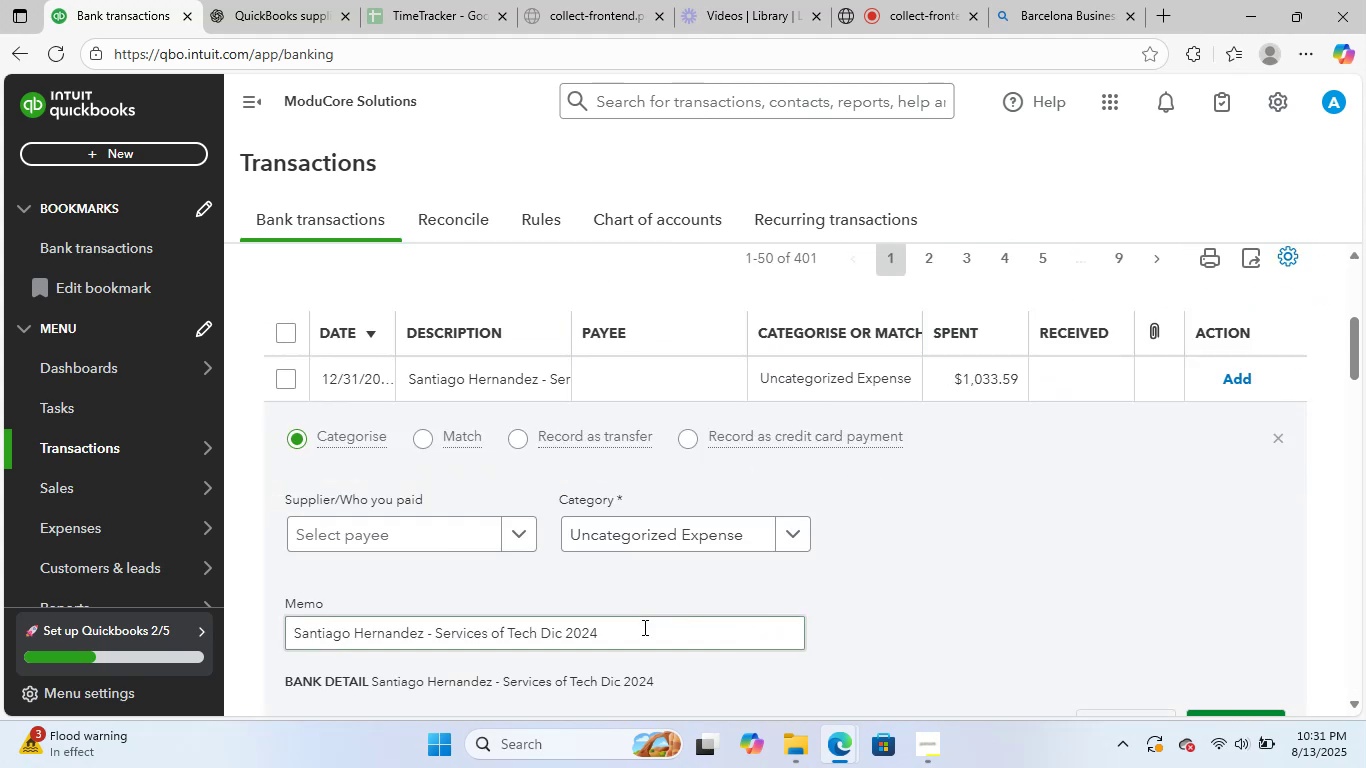 
left_click_drag(start_coordinate=[641, 632], to_coordinate=[170, 595])
 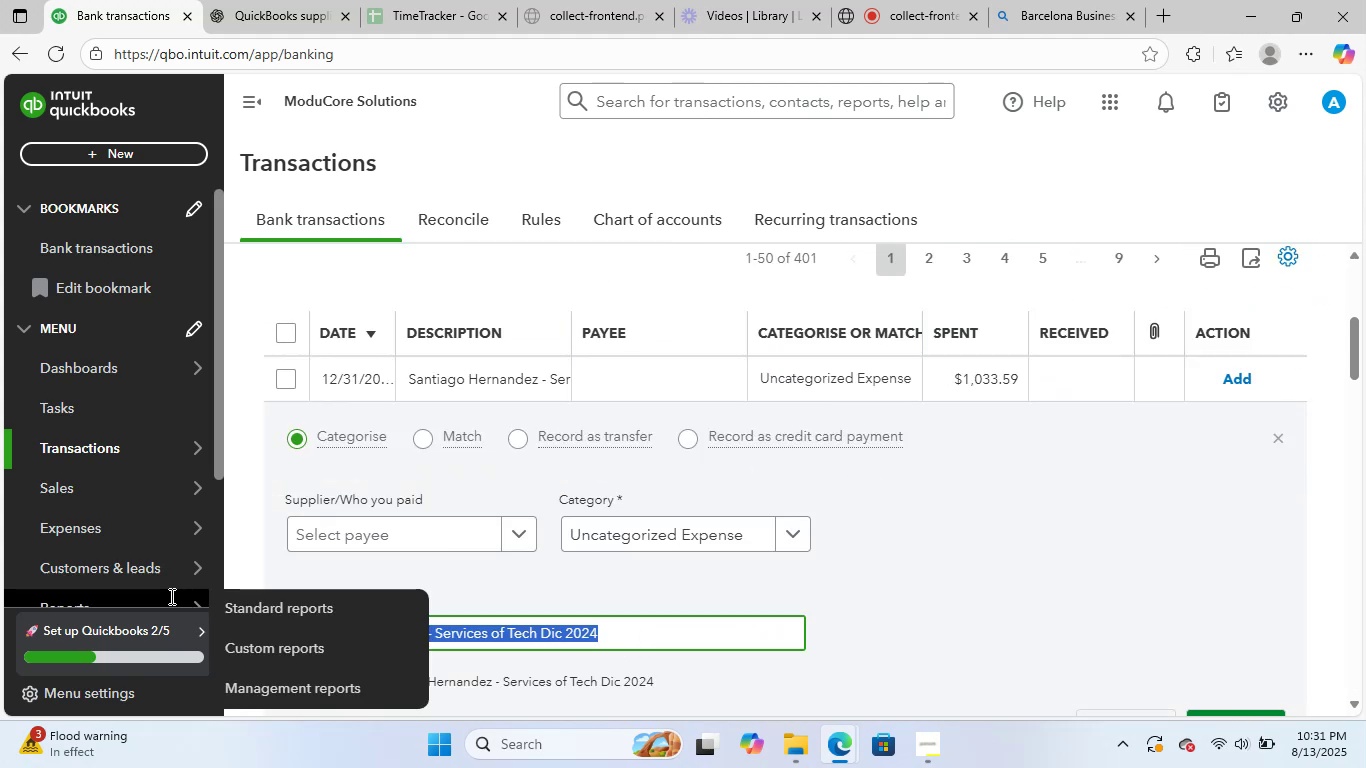 
key(Shift+ShiftLeft)
 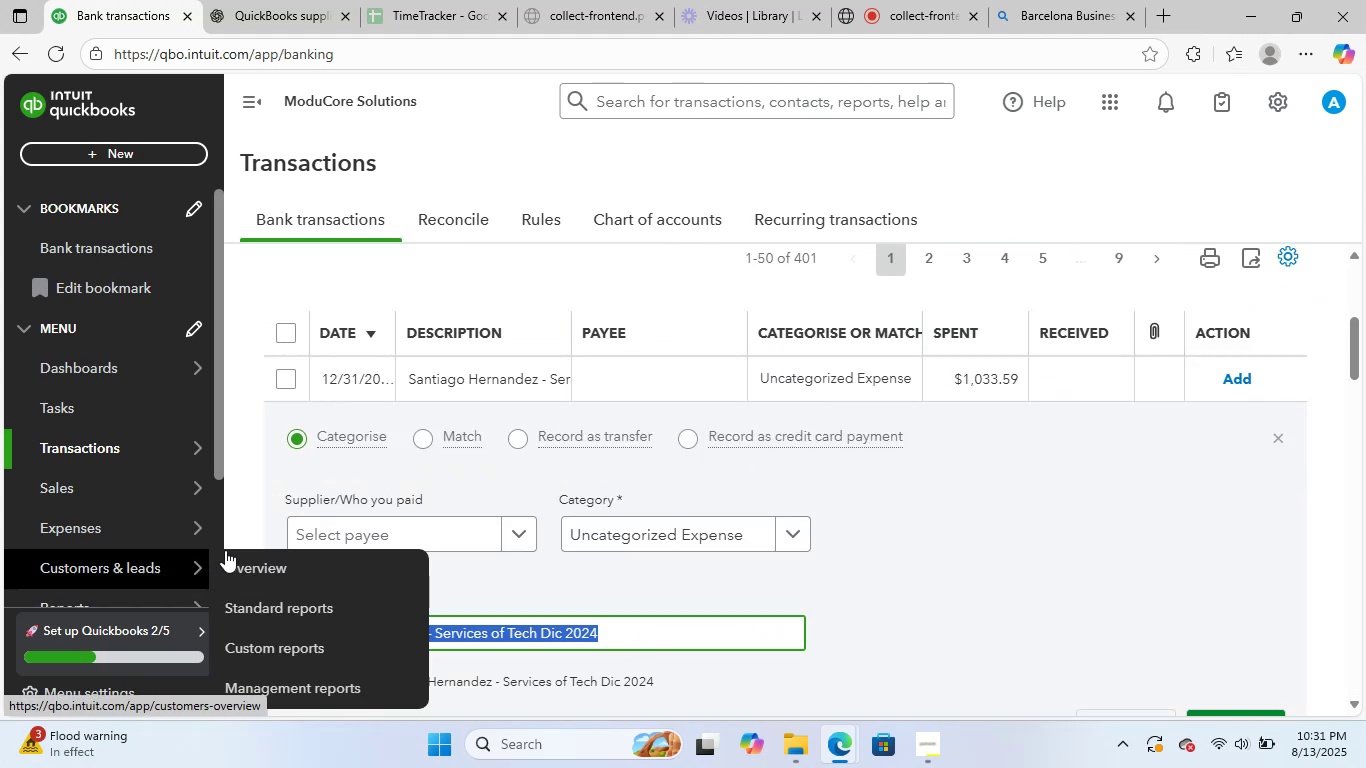 
key(Shift+F)
 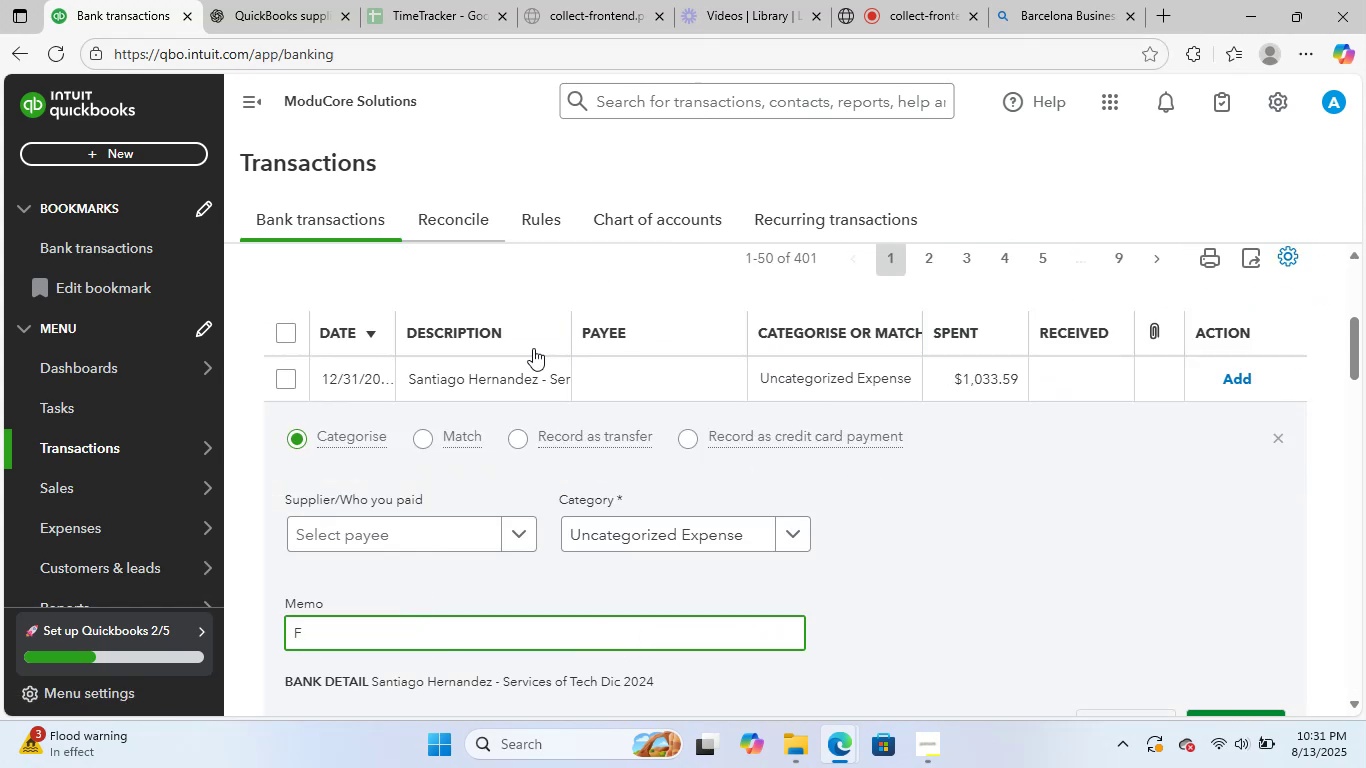 
hold_key(key=ShiftLeft, duration=0.5)
 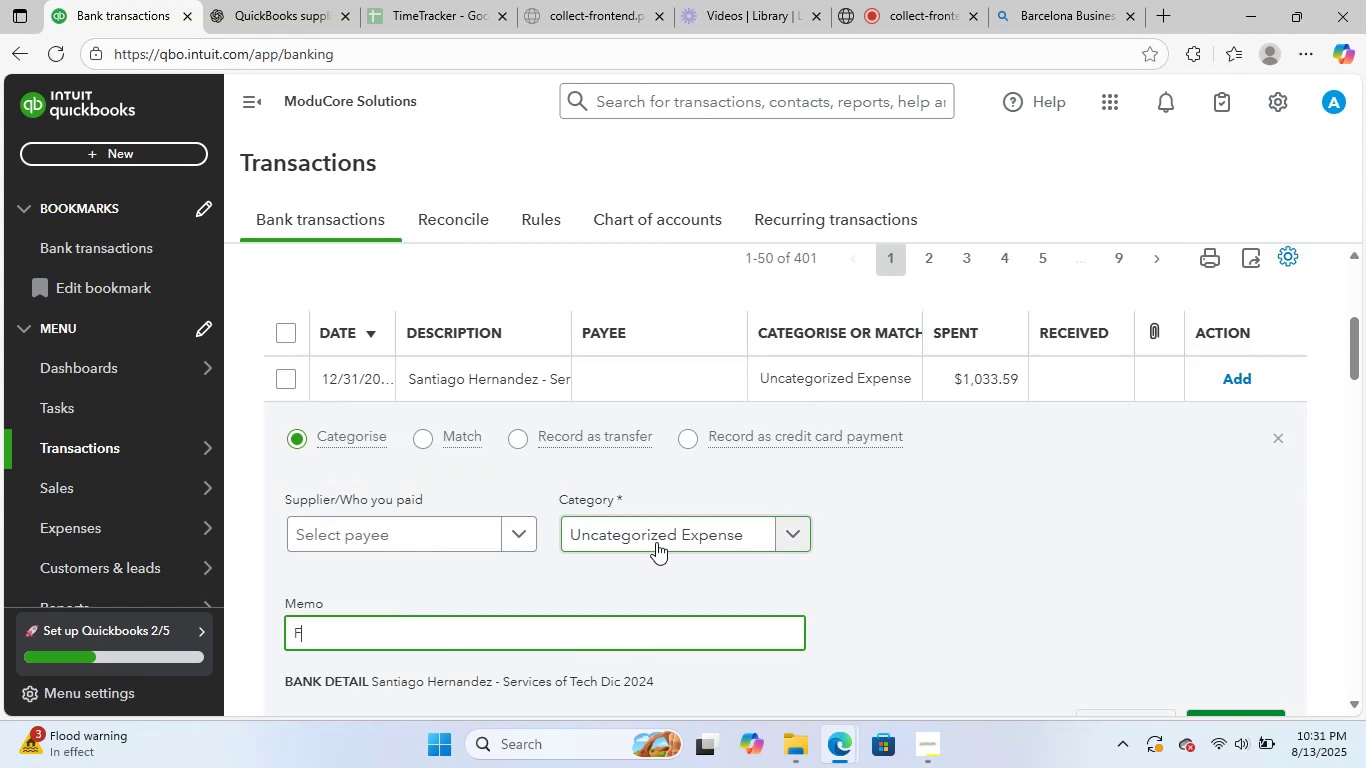 
key(Control+ControlLeft)
 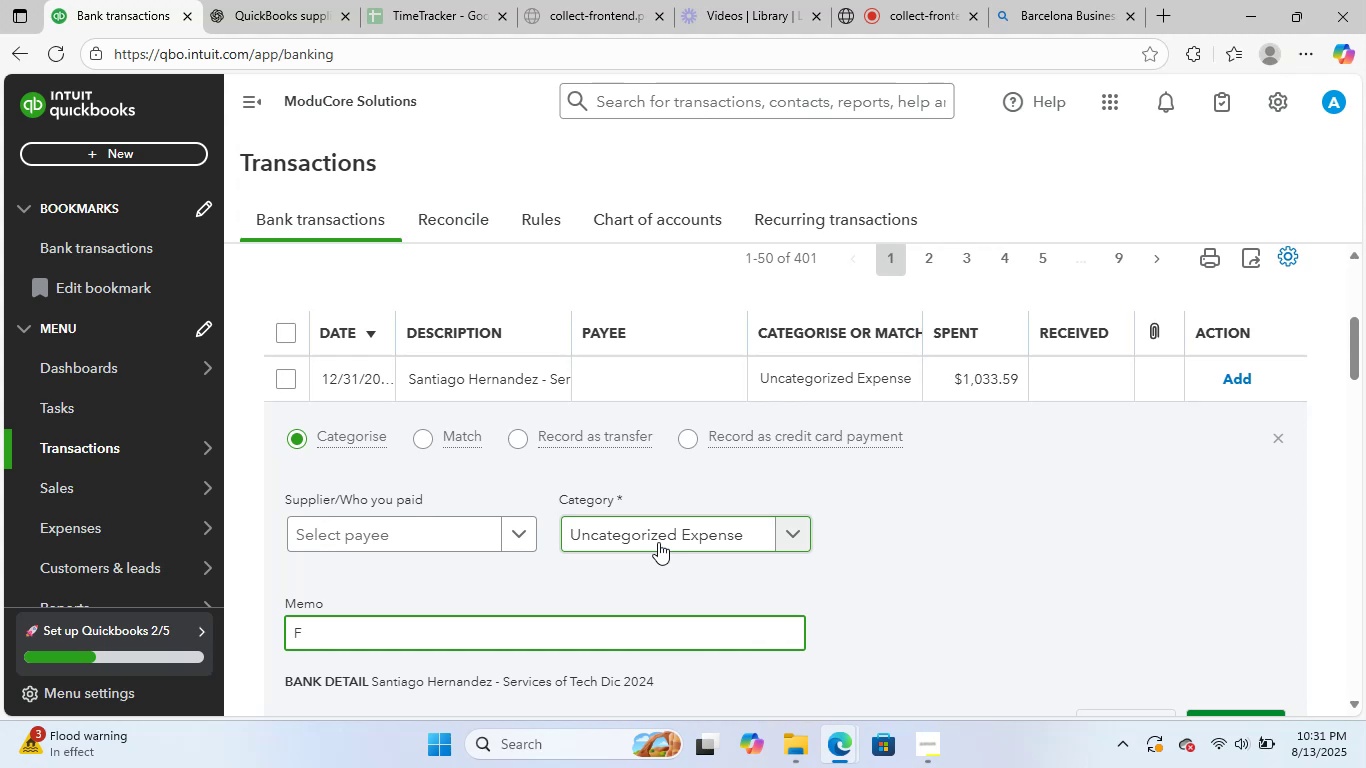 
key(Control+Z)
 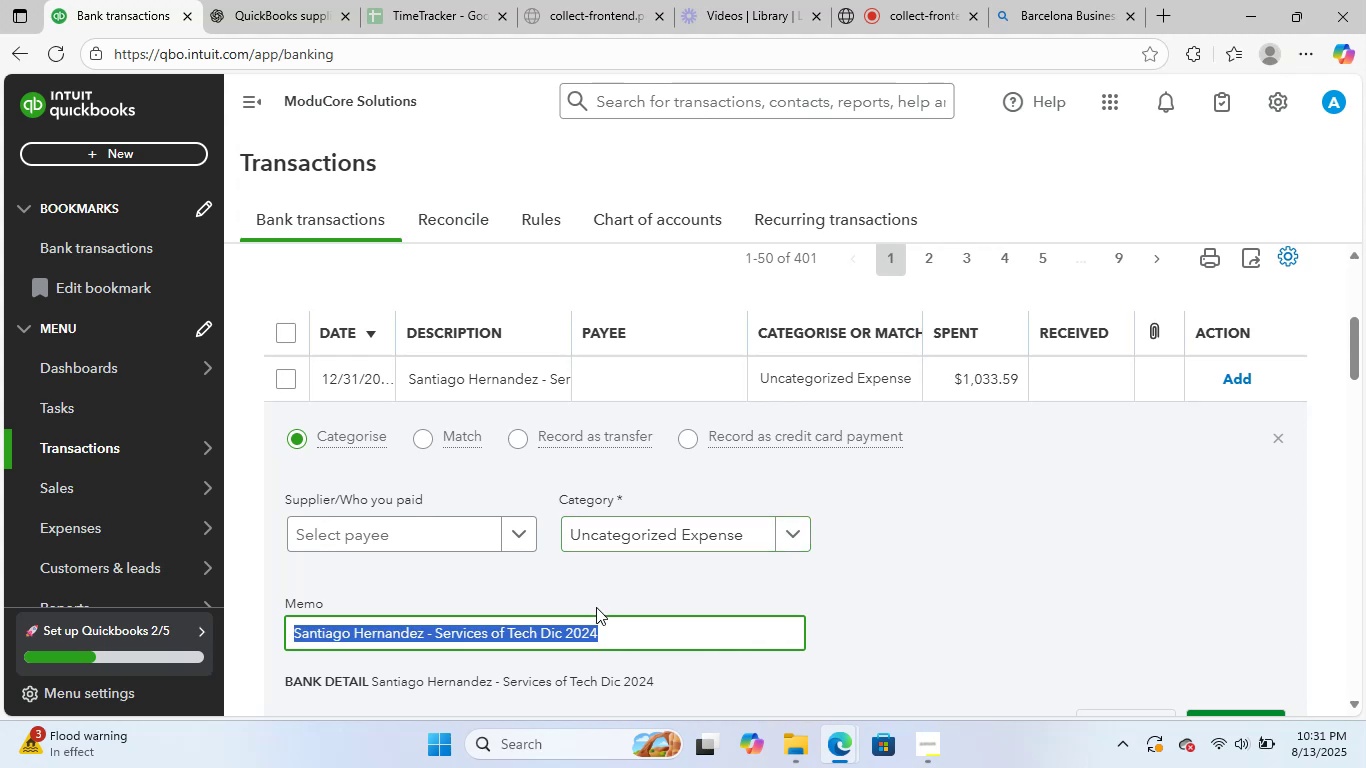 
key(Control+C)
 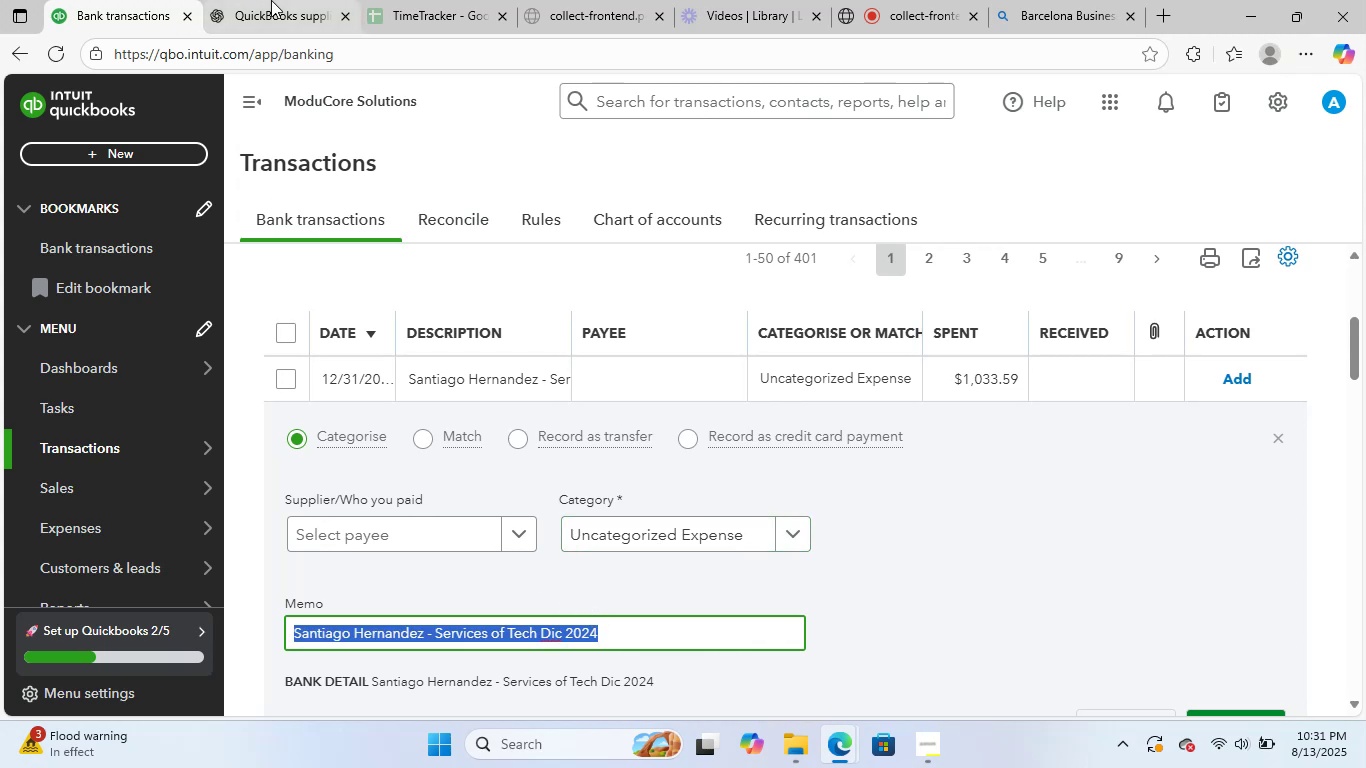 
left_click([271, 0])
 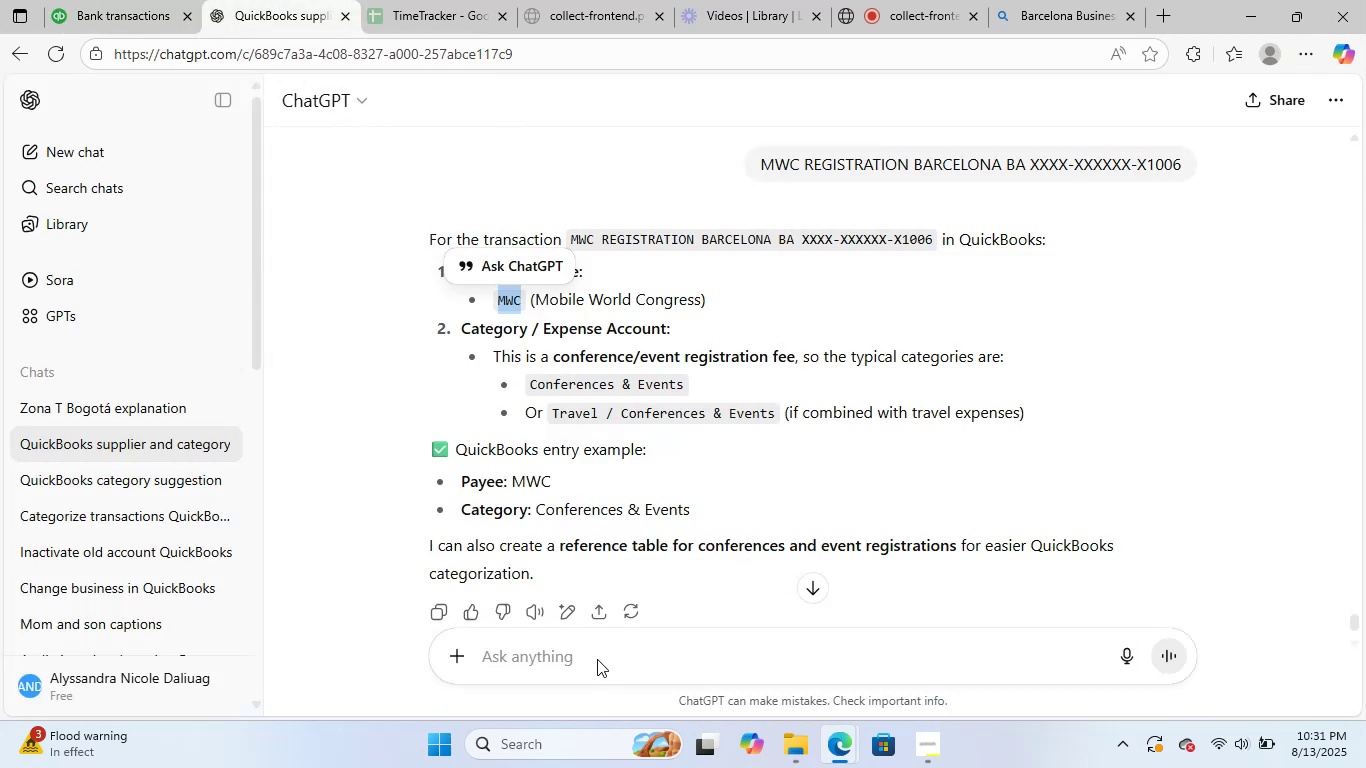 
left_click([597, 656])
 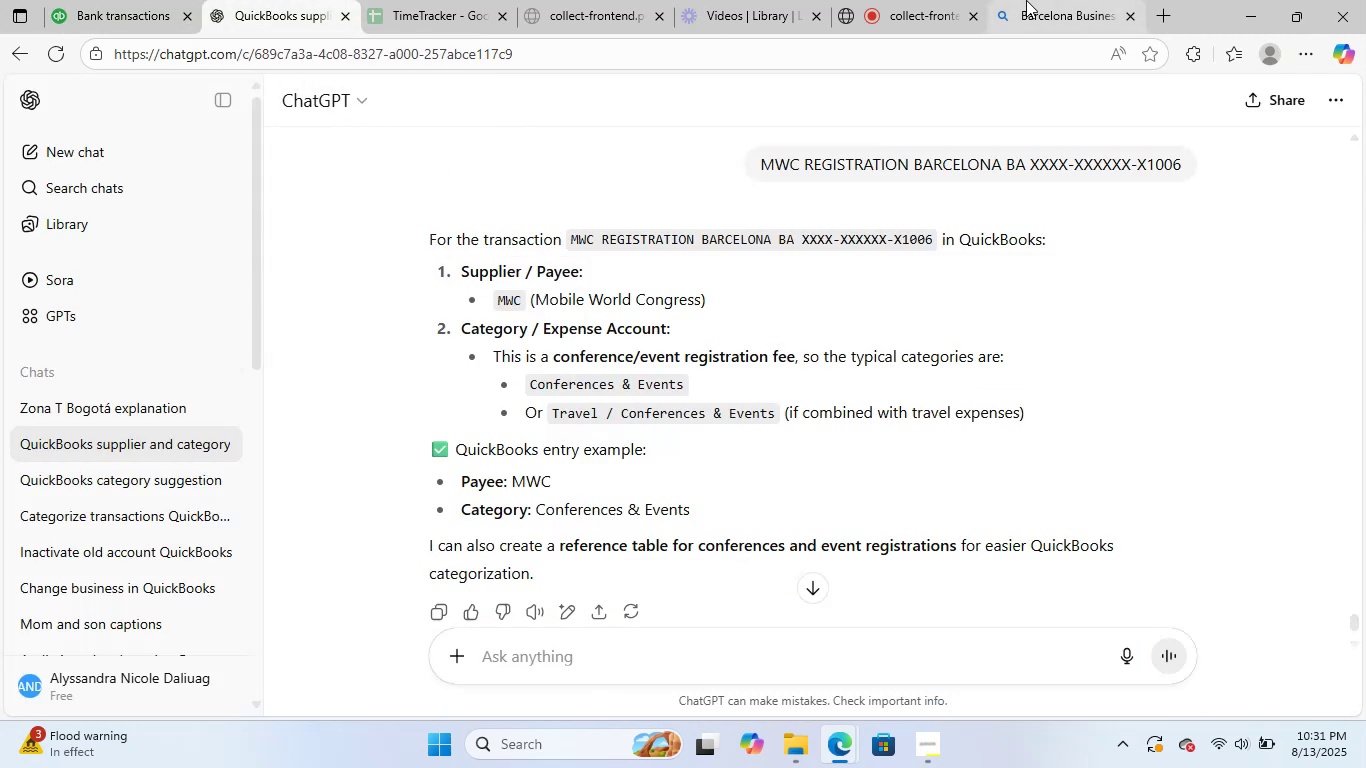 
left_click([926, 2])
 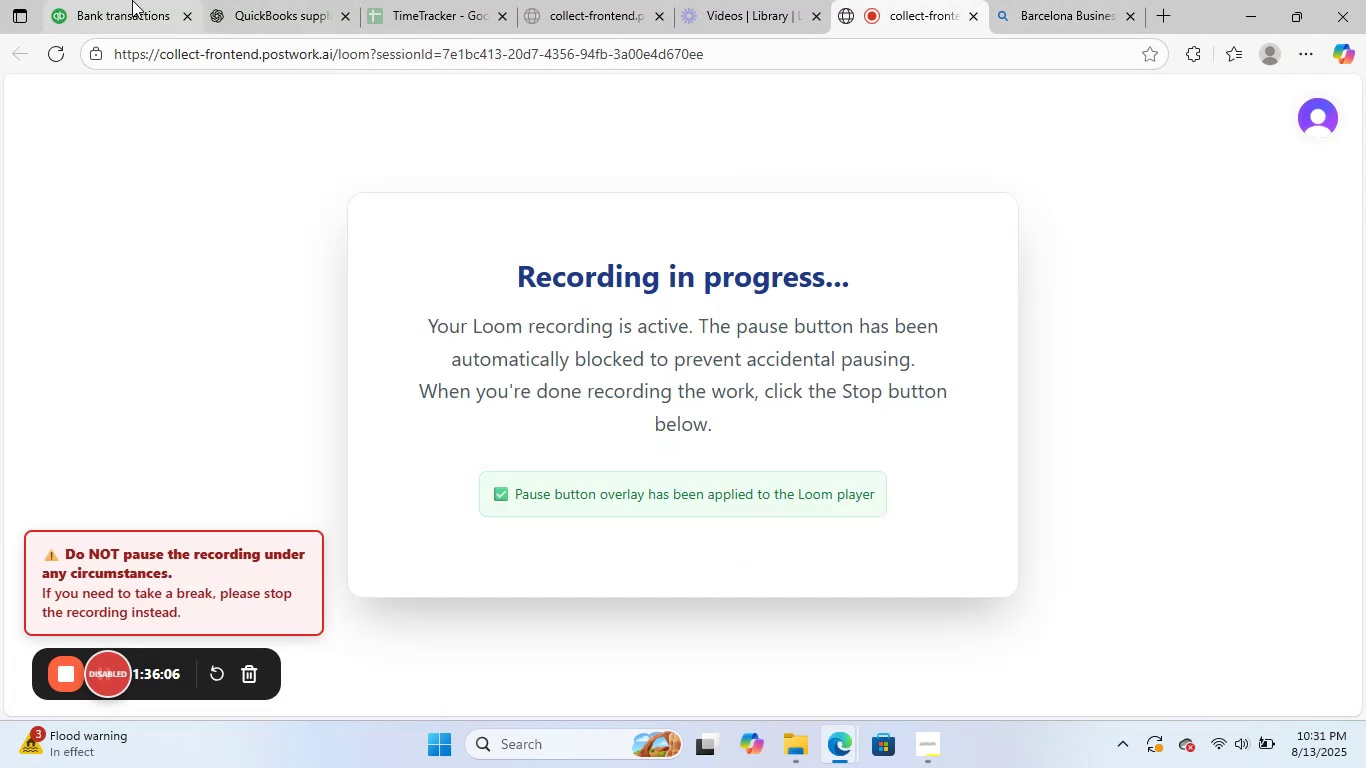 
left_click([132, 0])
 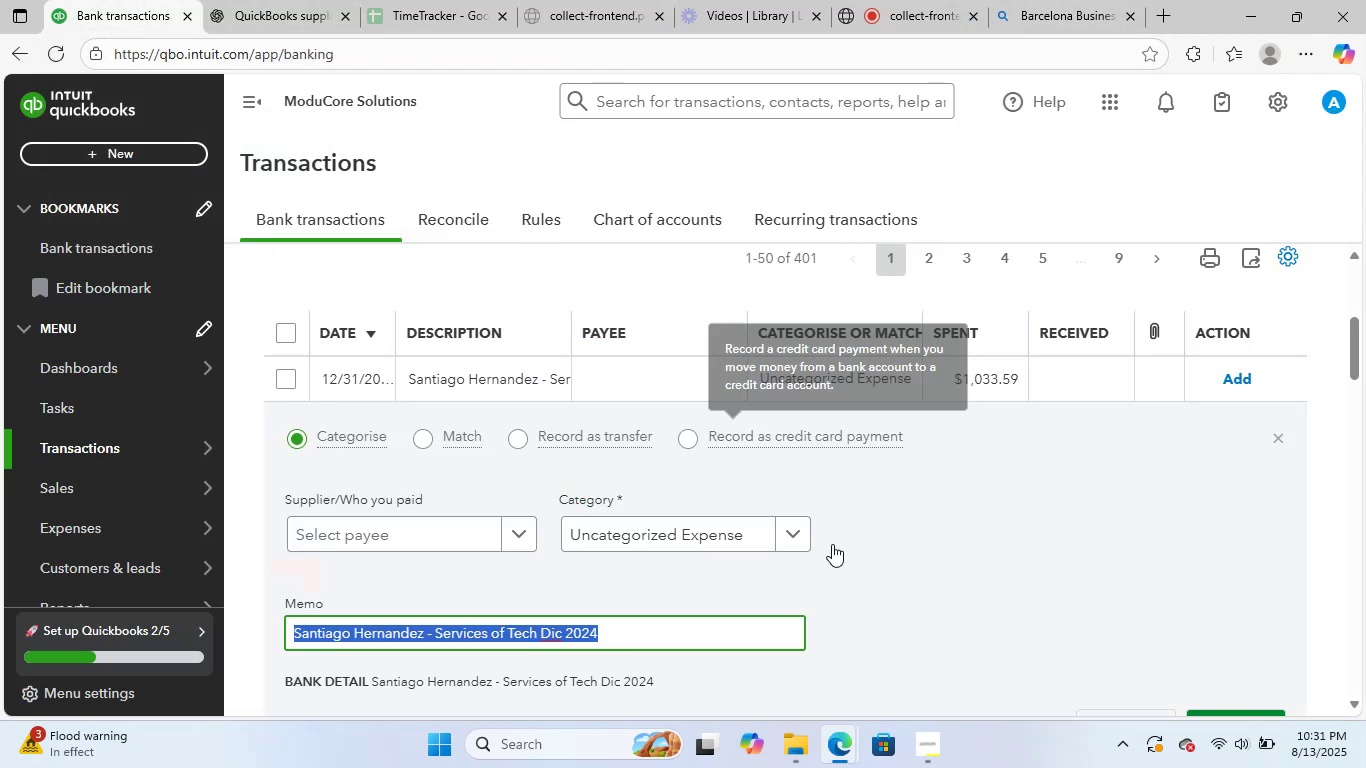 
left_click([995, 561])
 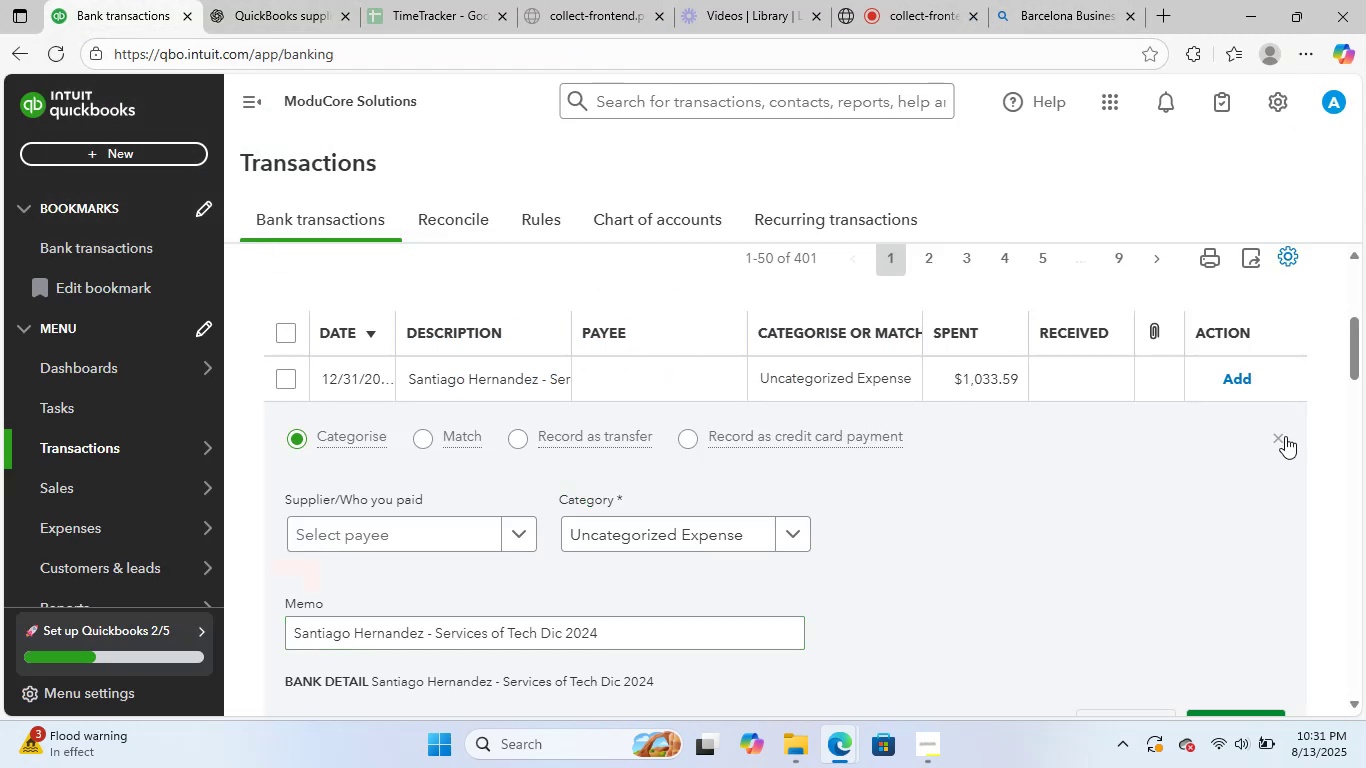 
left_click([1288, 433])
 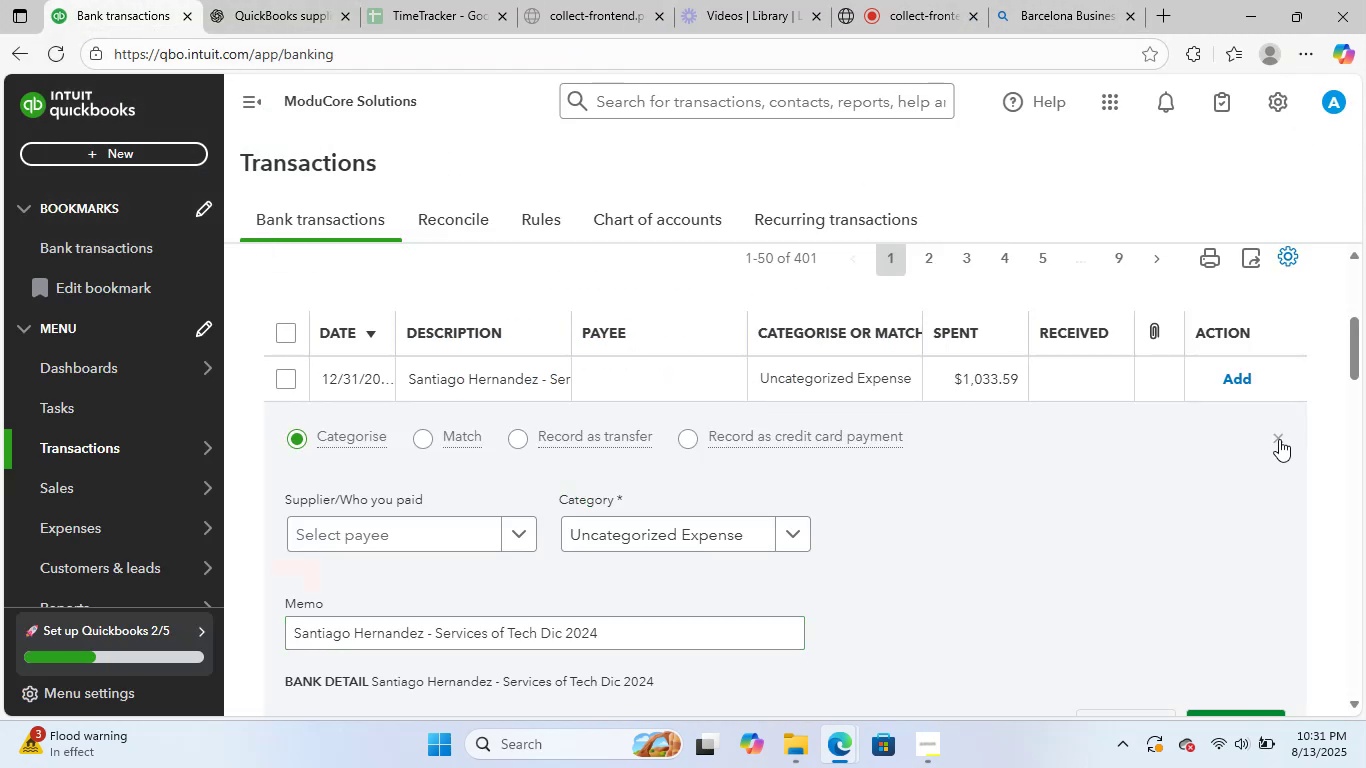 
left_click([1279, 439])
 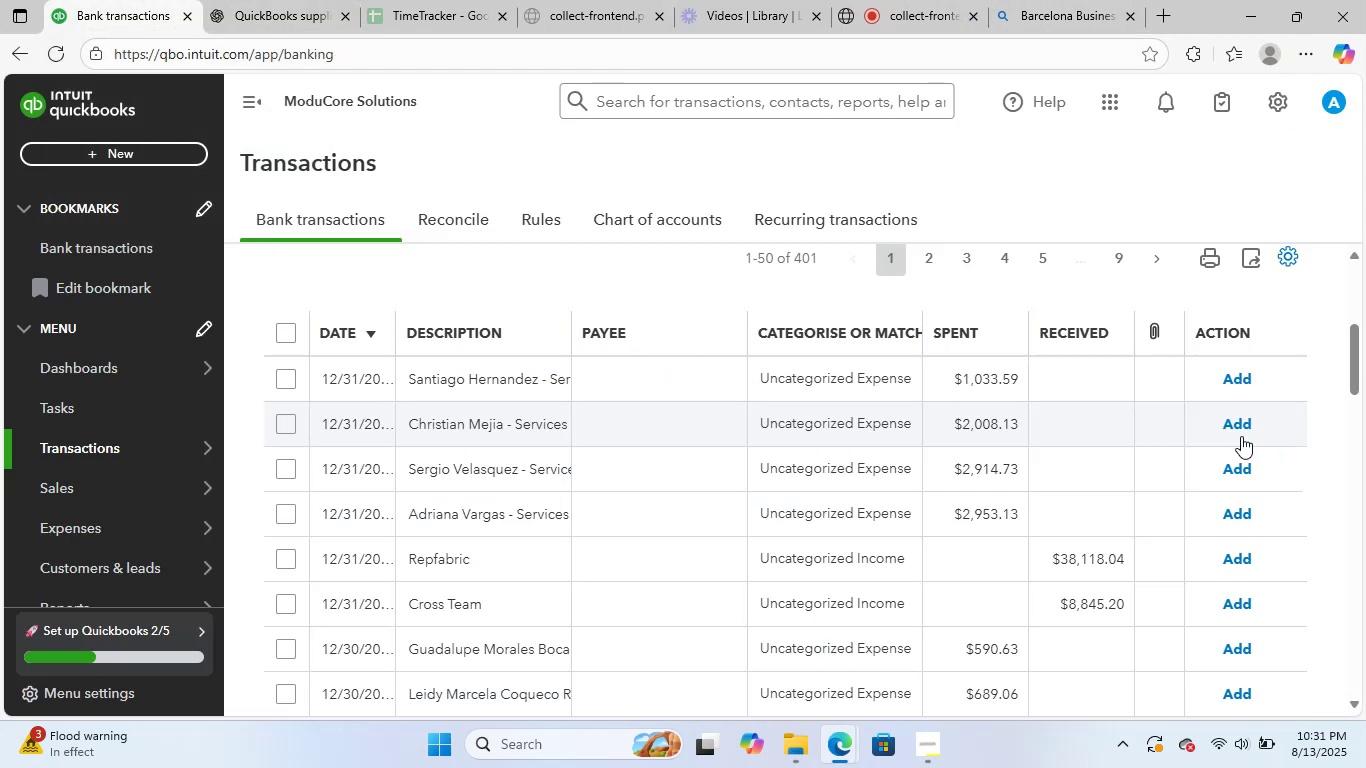 
scroll: coordinate [1089, 447], scroll_direction: up, amount: 3.0
 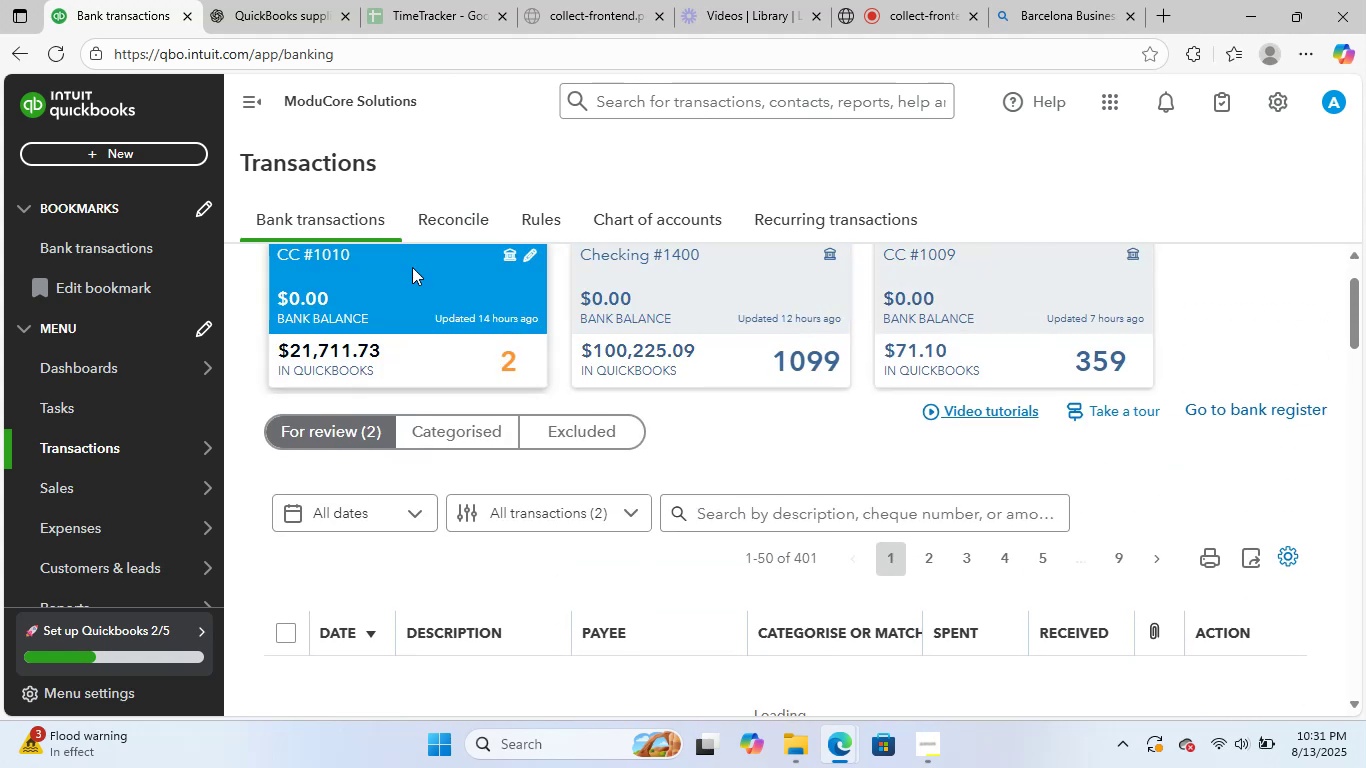 
scroll: coordinate [696, 455], scroll_direction: down, amount: 3.0
 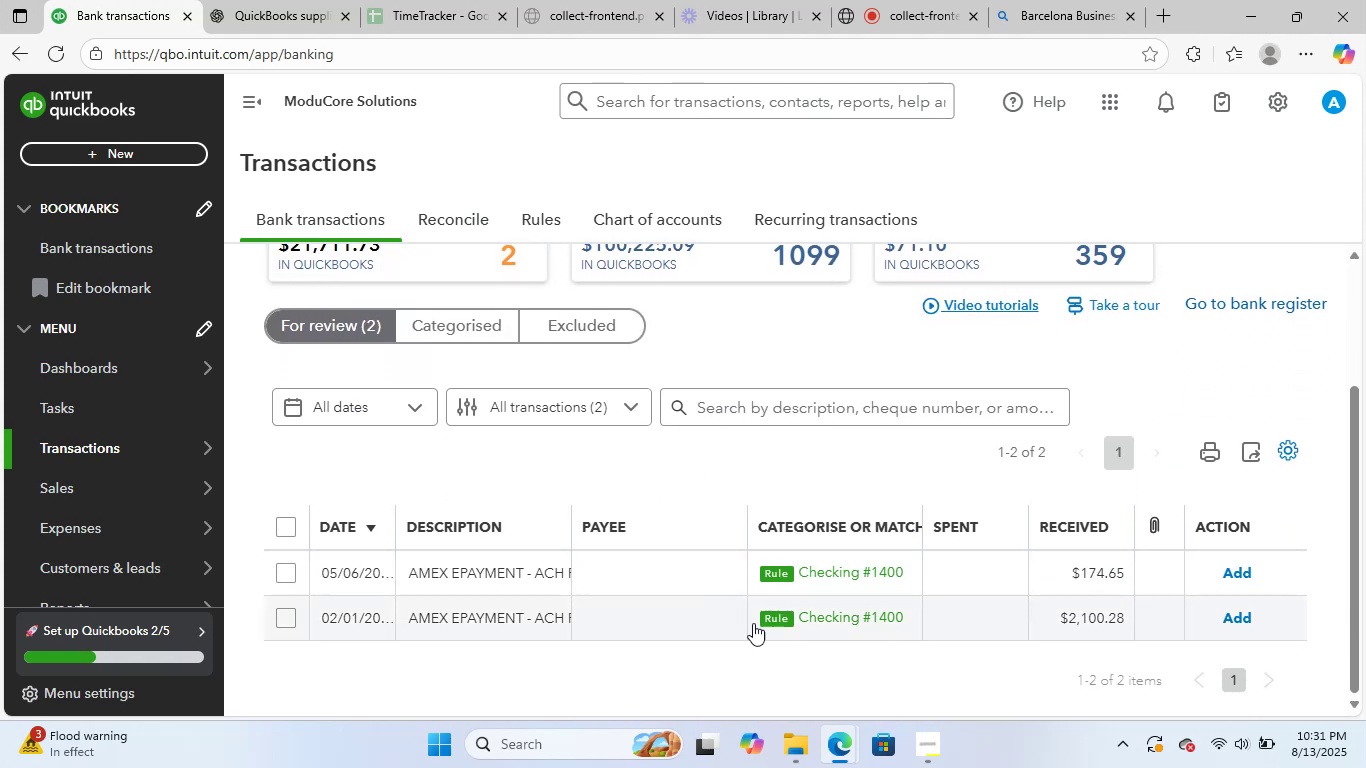 
left_click([820, 673])
 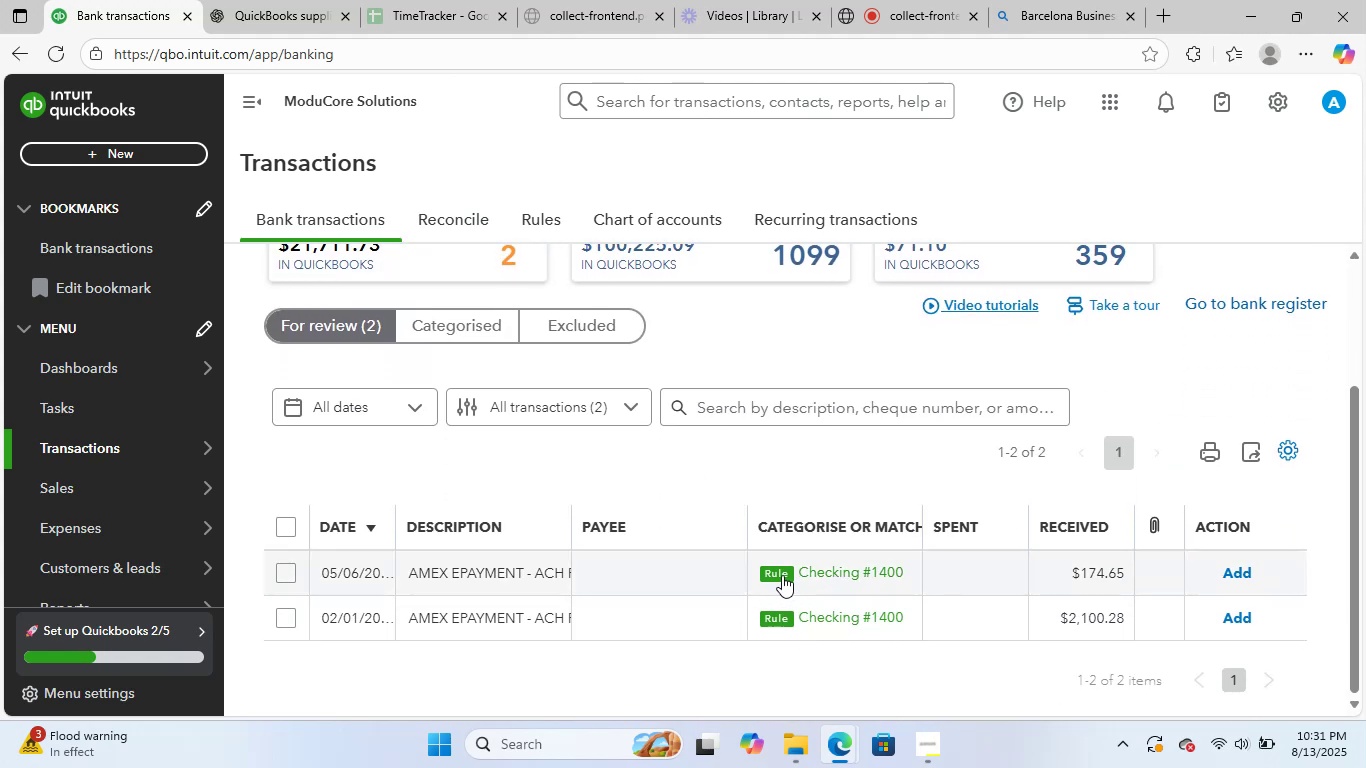 
left_click([782, 575])
 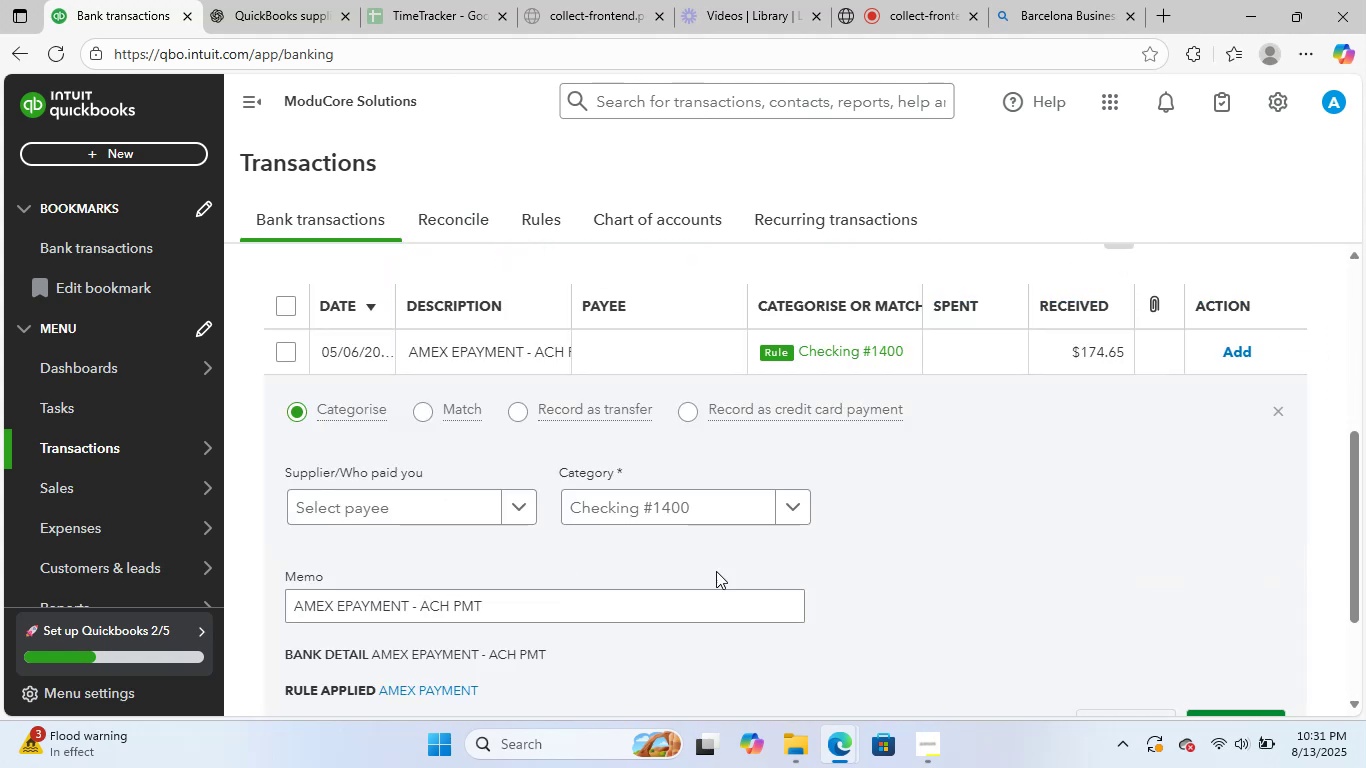 
scroll: coordinate [553, 611], scroll_direction: down, amount: 3.0
 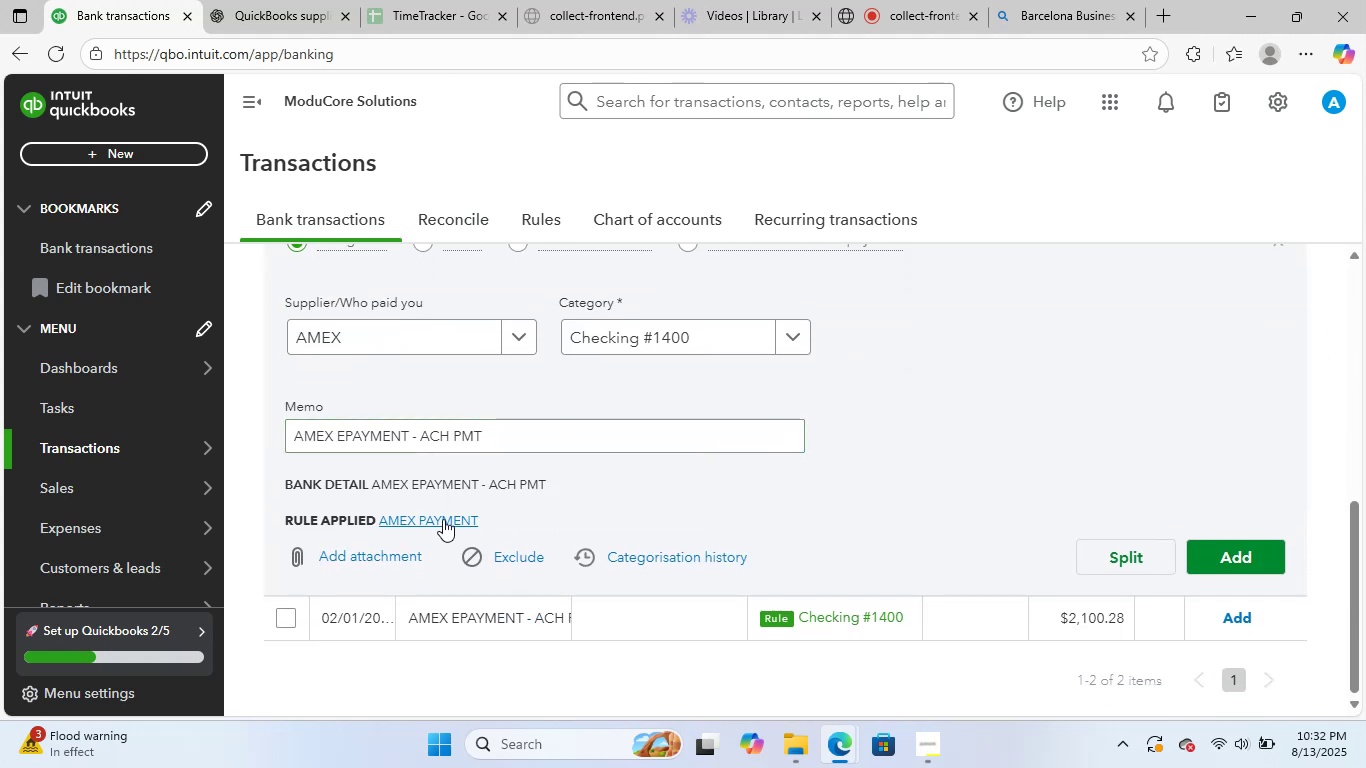 
left_click([443, 519])
 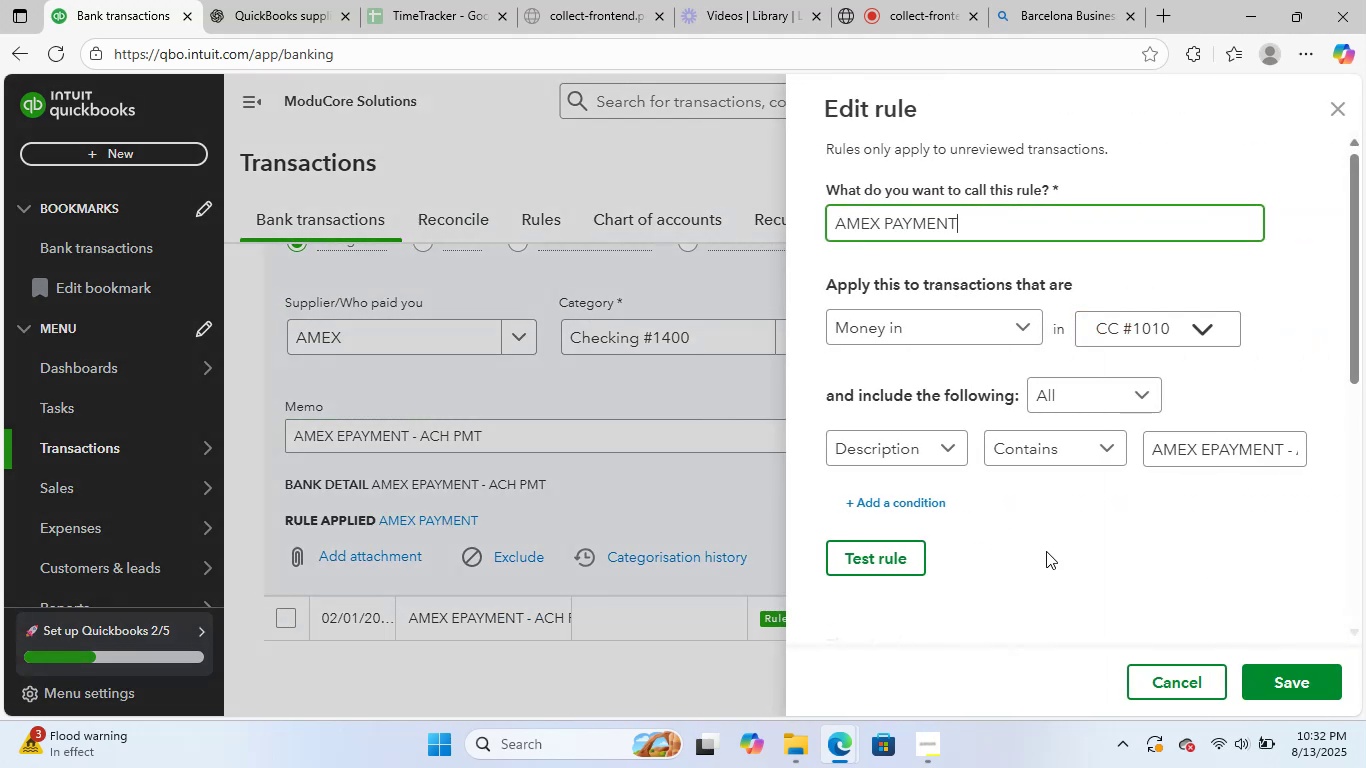 
scroll: coordinate [1125, 600], scroll_direction: down, amount: 9.0
 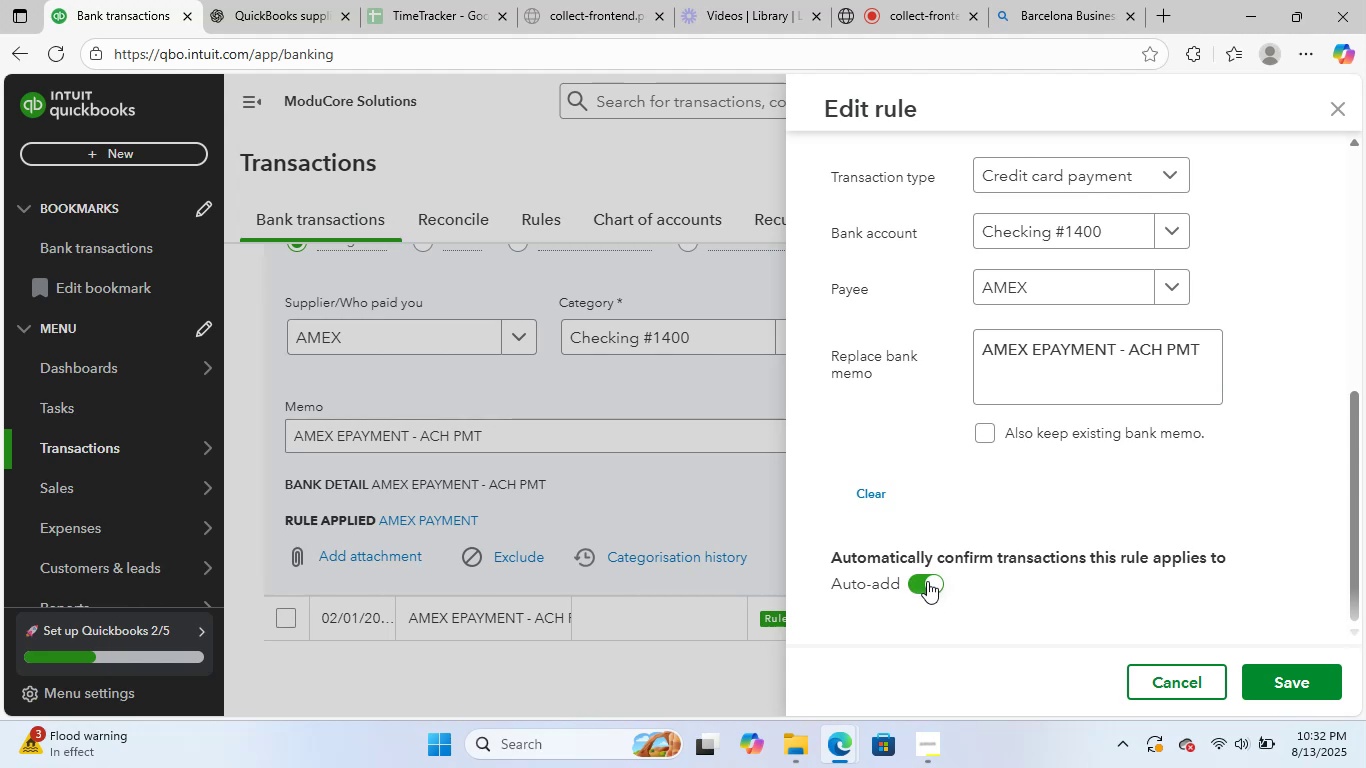 
left_click([927, 581])
 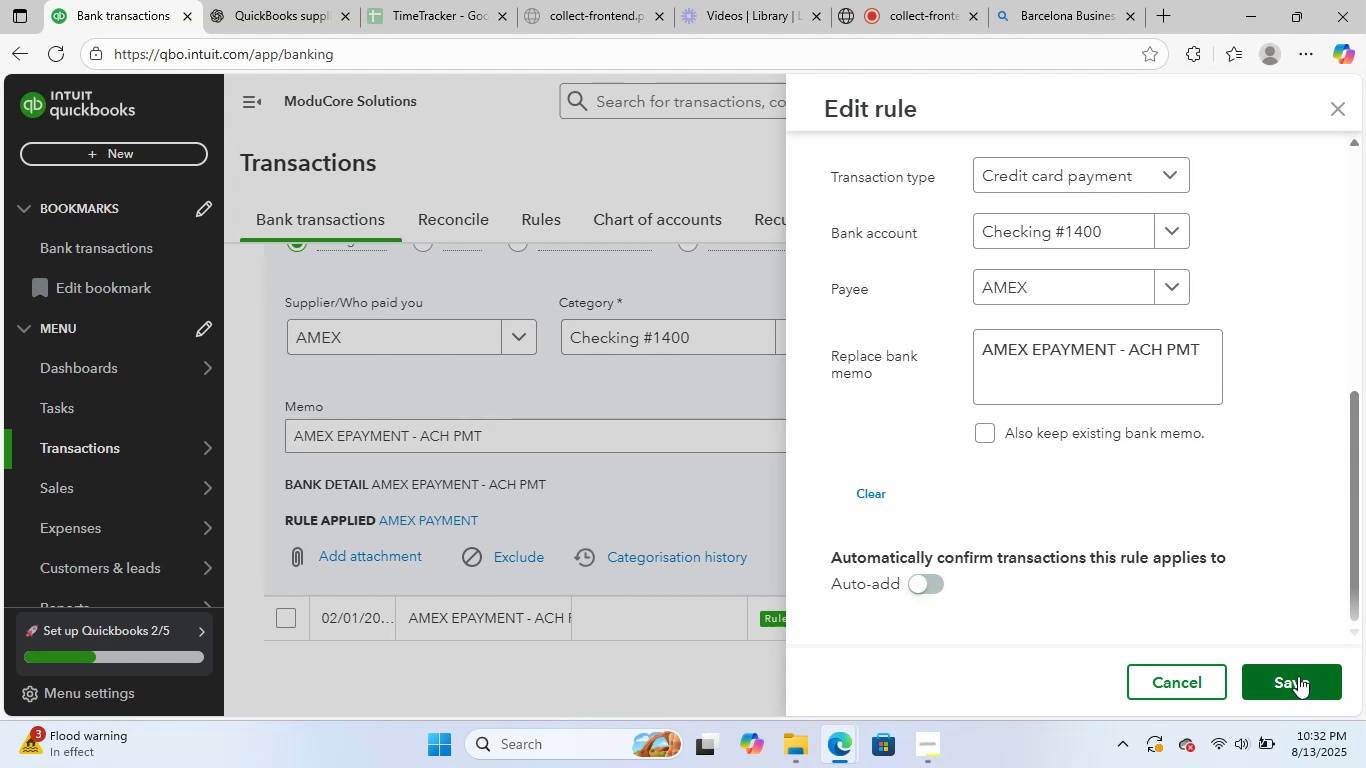 
left_click([1298, 676])
 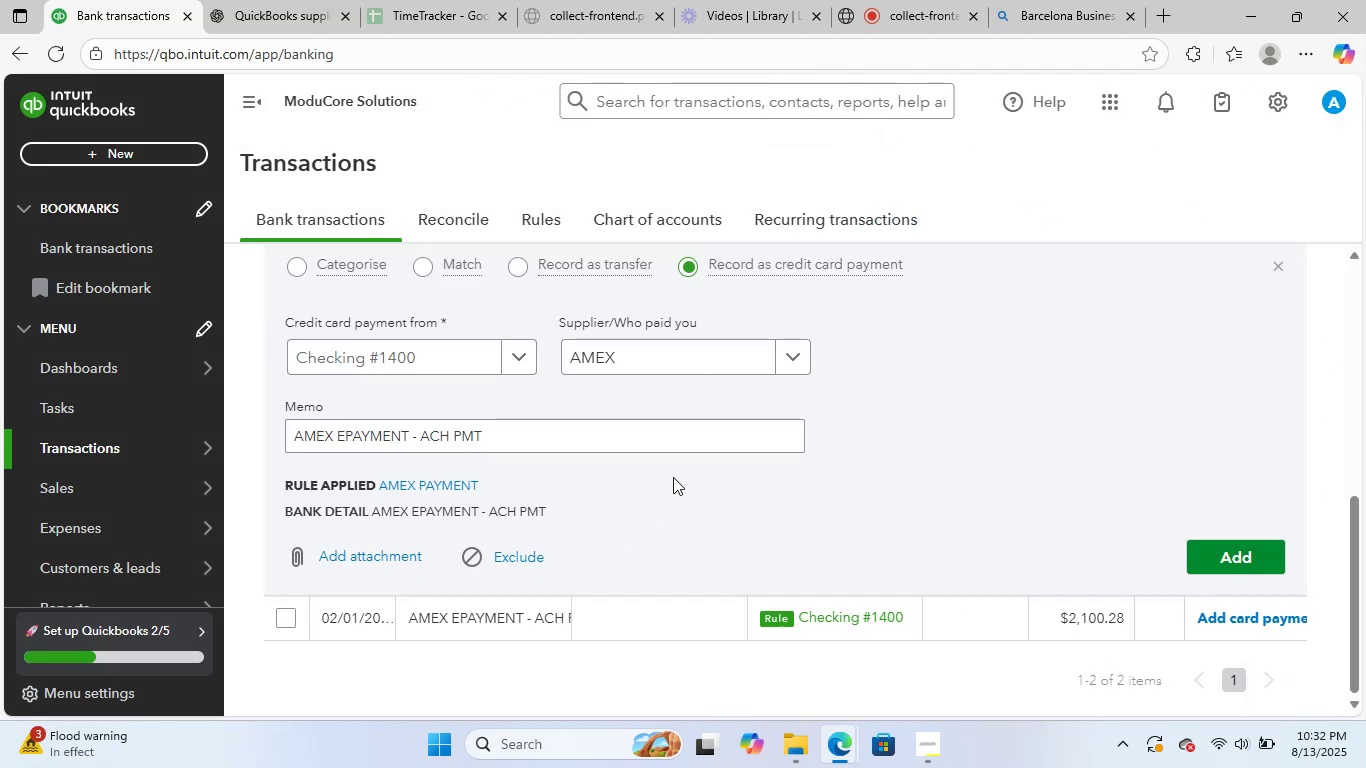 
scroll: coordinate [647, 477], scroll_direction: down, amount: 2.0
 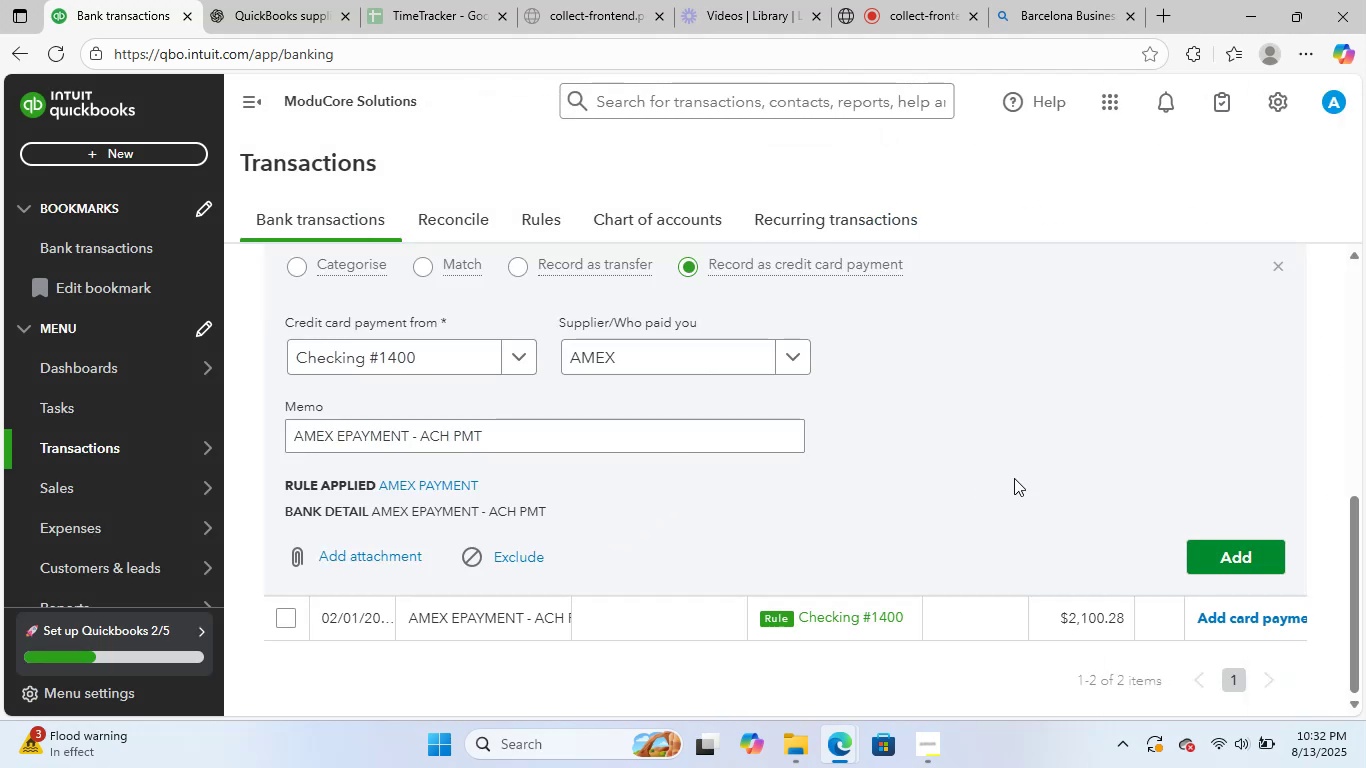 
scroll: coordinate [1024, 480], scroll_direction: up, amount: 1.0
 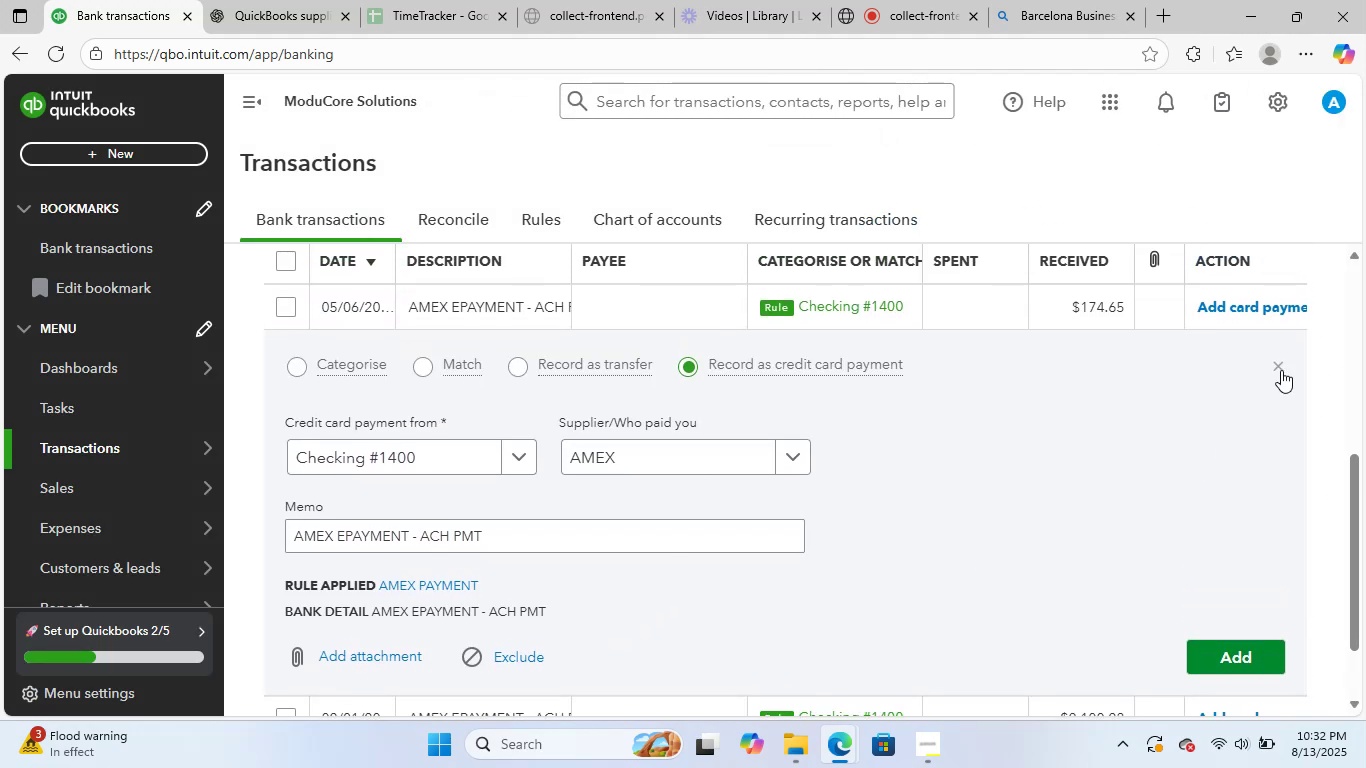 
left_click([1281, 370])
 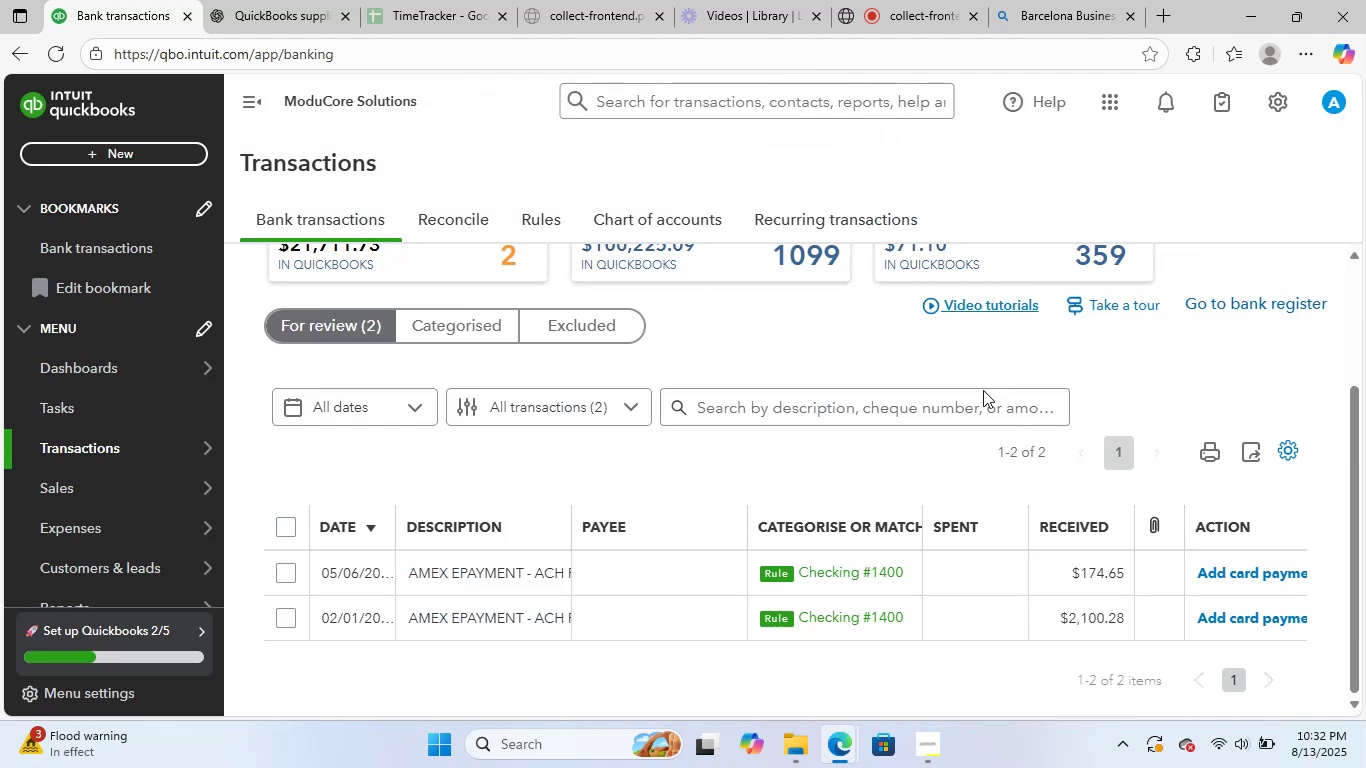 
scroll: coordinate [665, 456], scroll_direction: down, amount: 2.0
 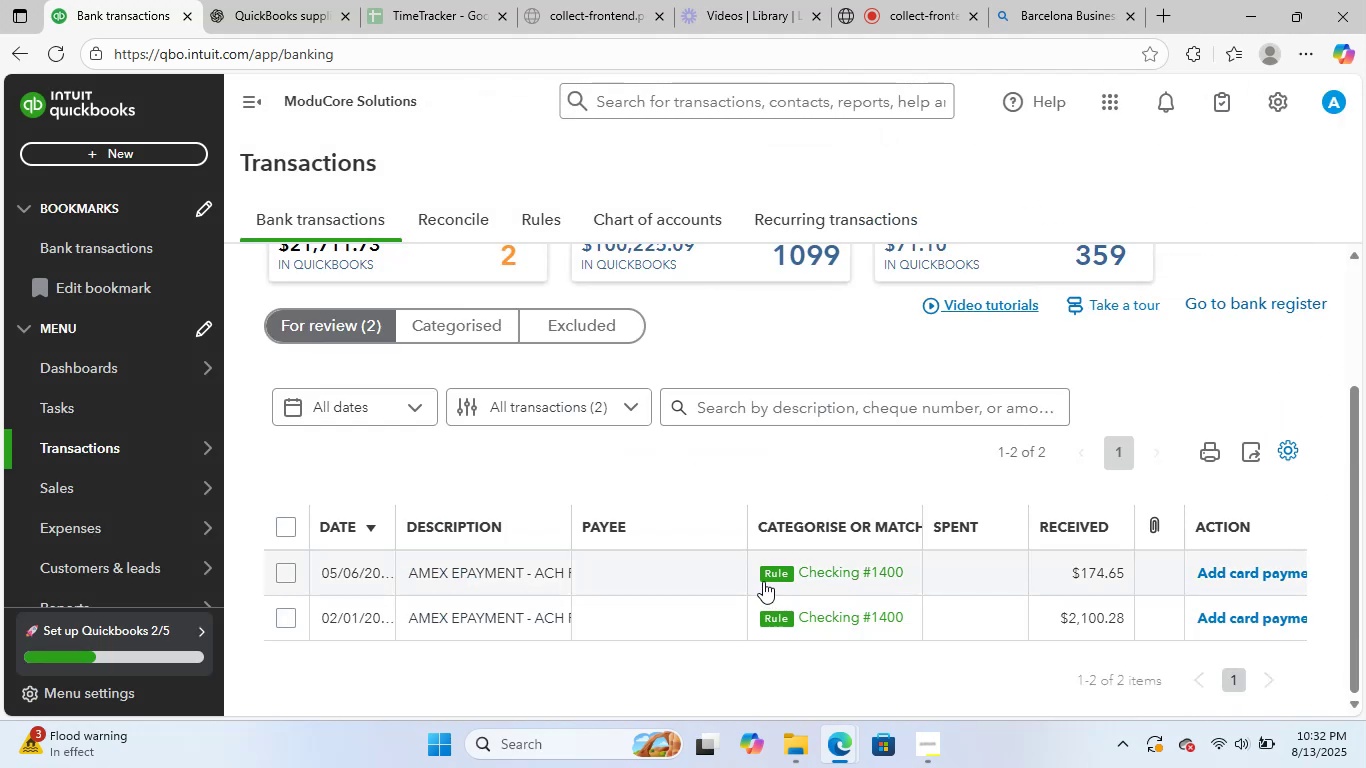 
left_click([765, 579])
 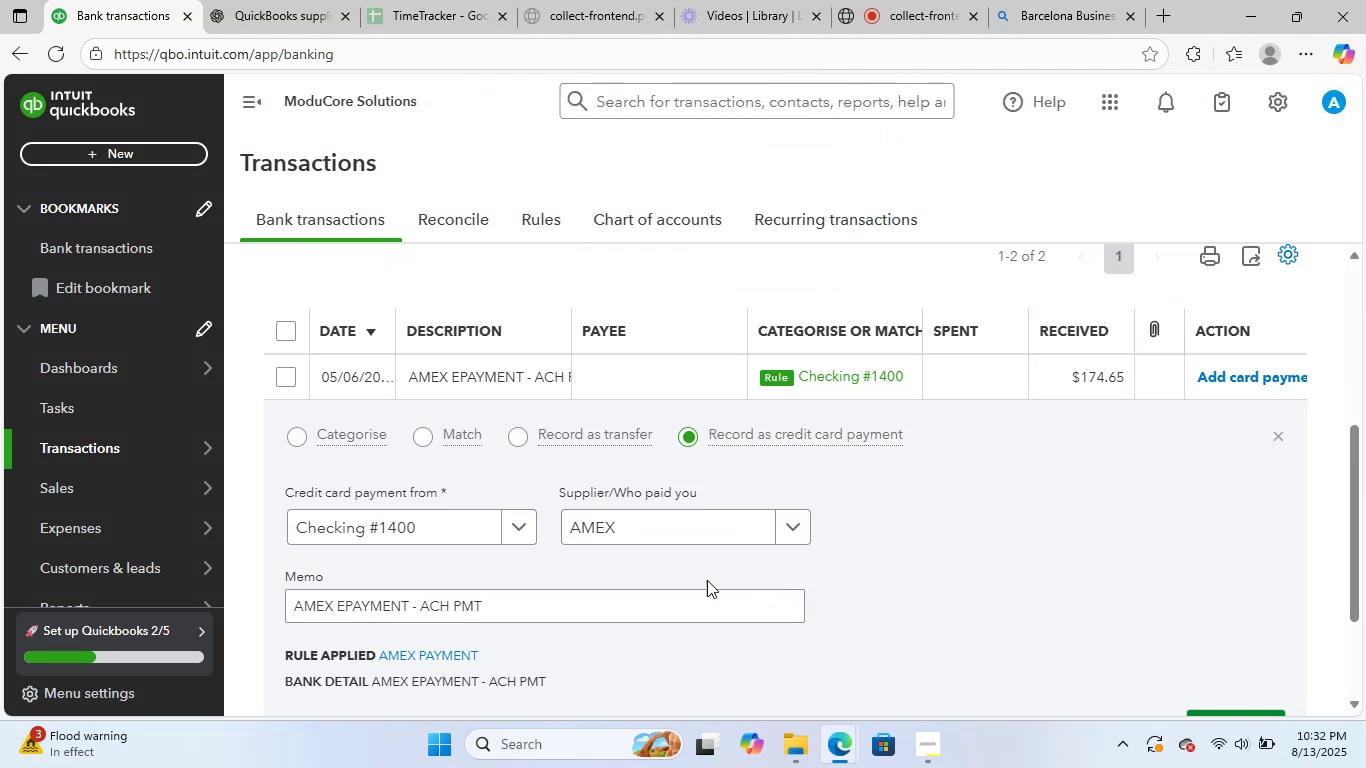 
scroll: coordinate [592, 602], scroll_direction: down, amount: 2.0
 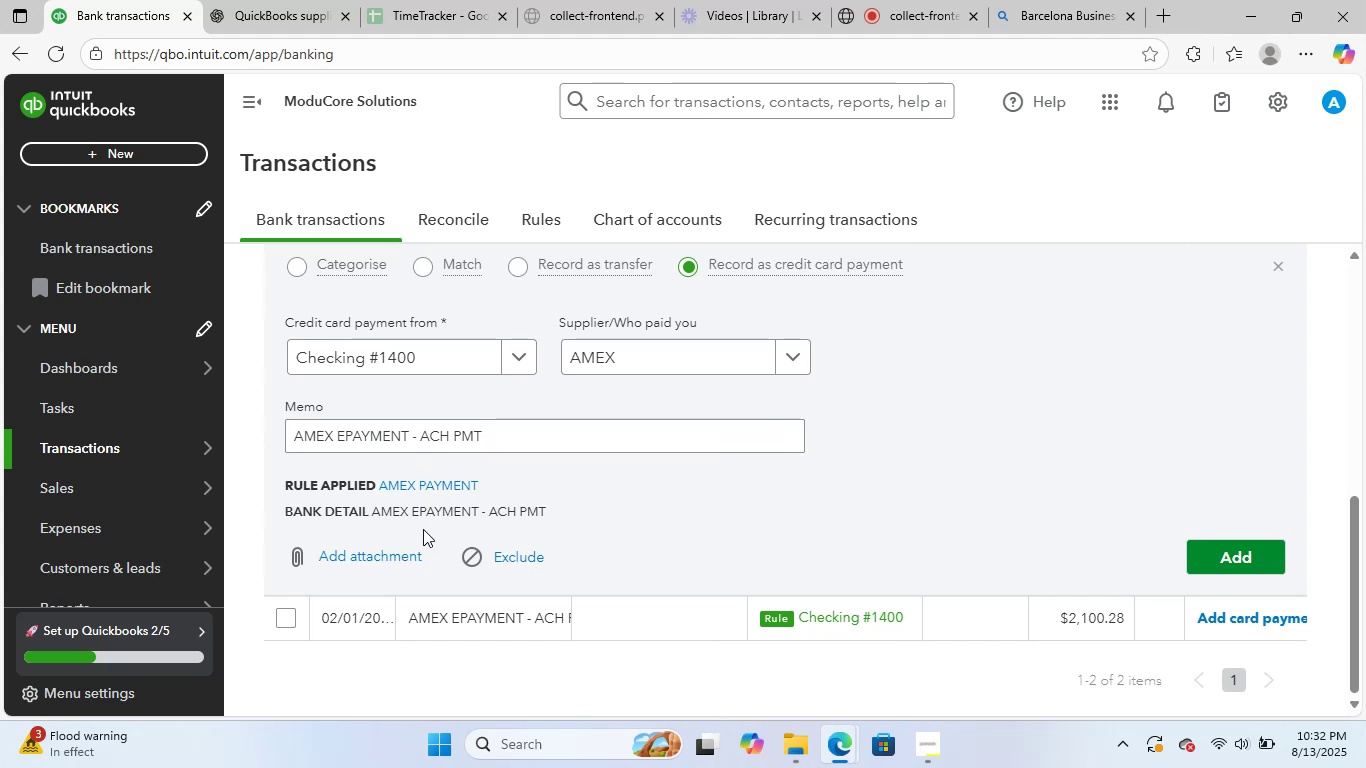 
scroll: coordinate [755, 495], scroll_direction: up, amount: 2.0
 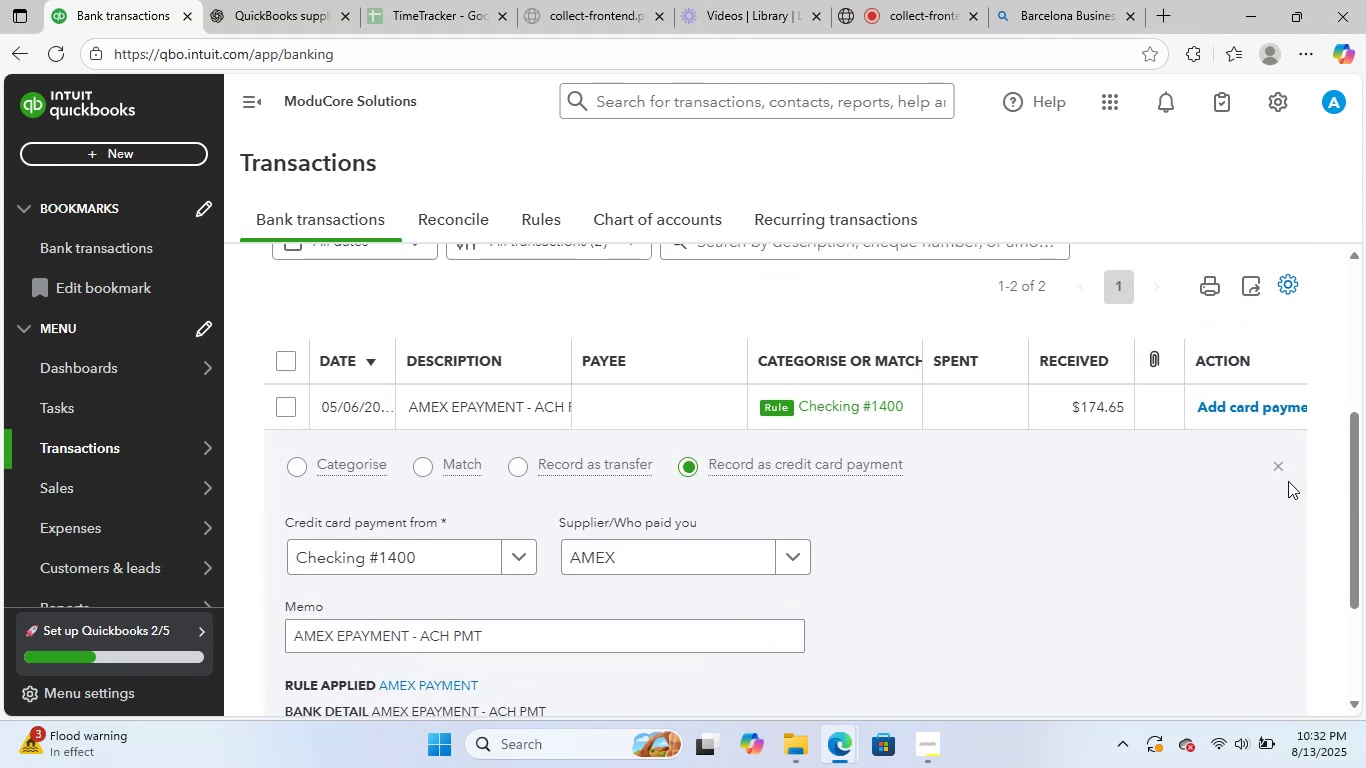 
left_click([1271, 464])
 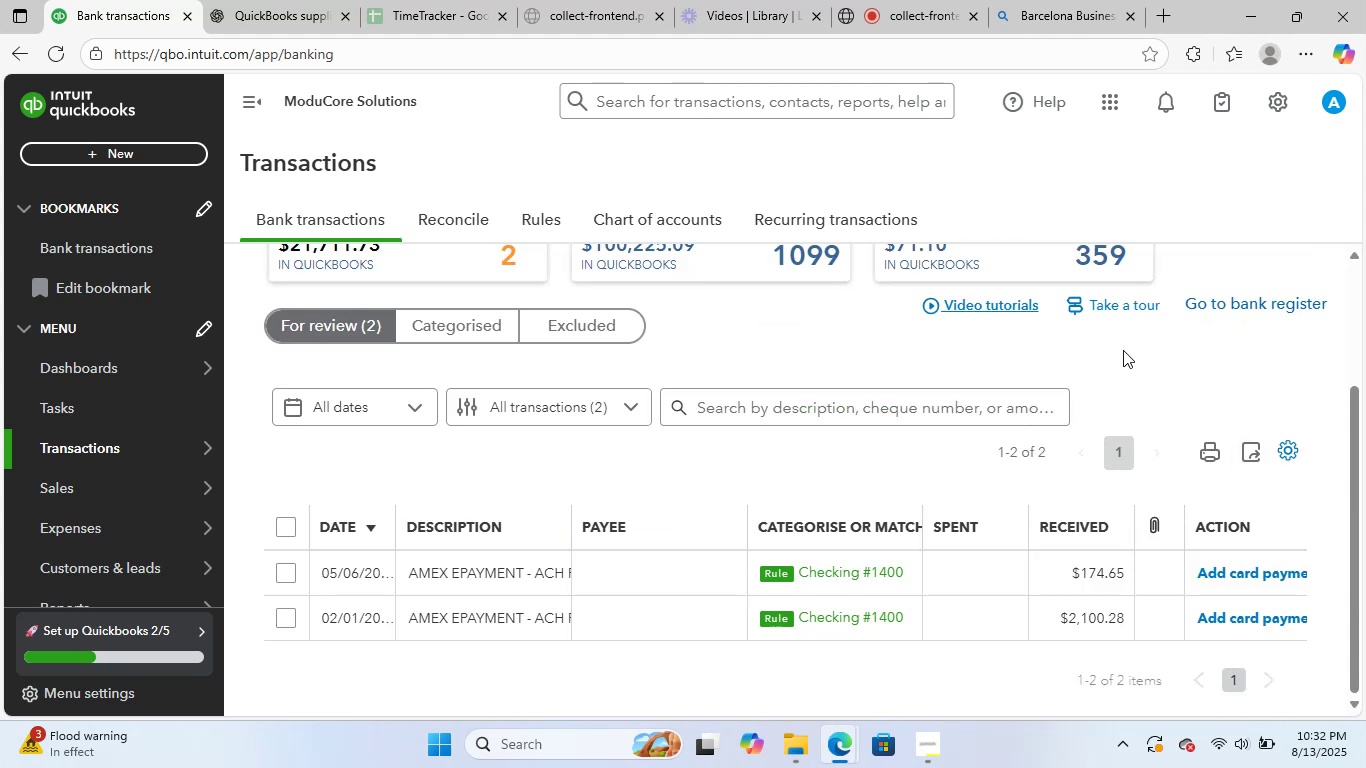 
left_click([1094, 358])
 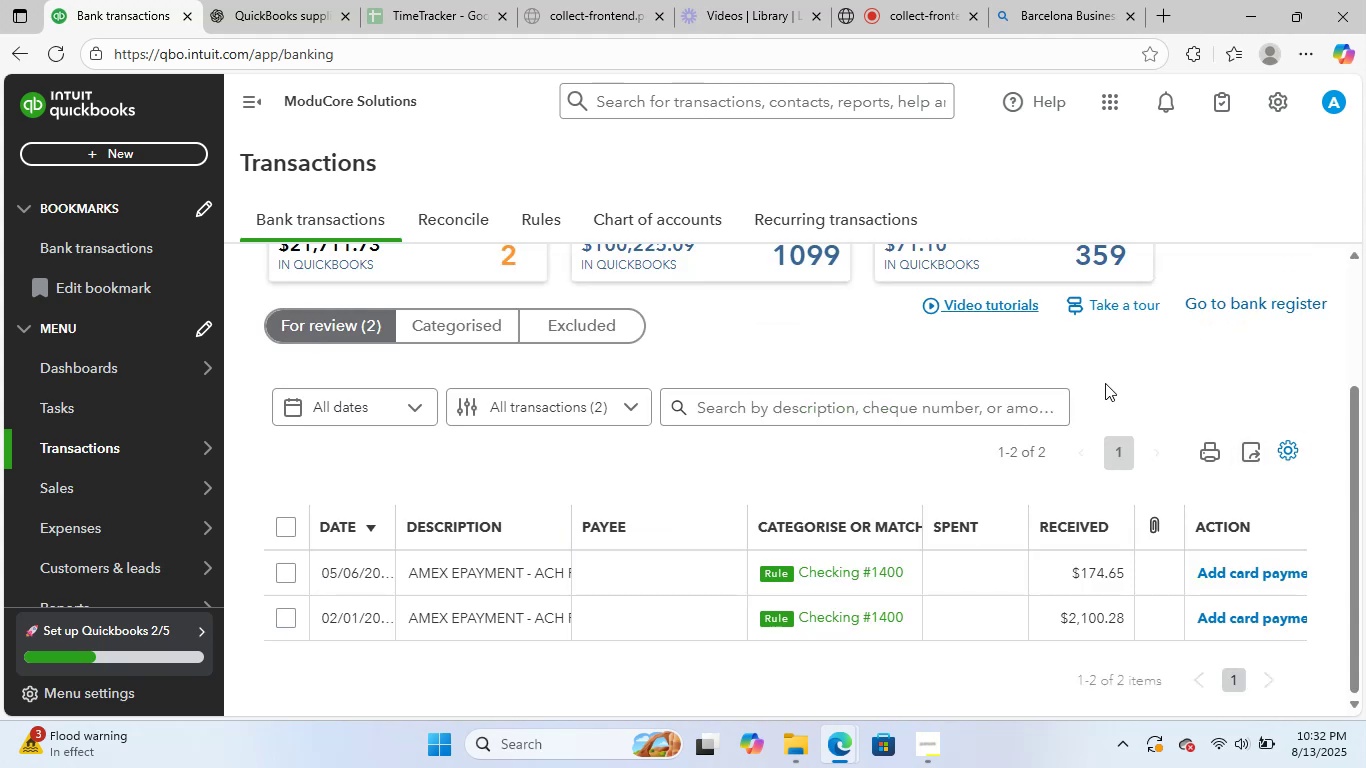 